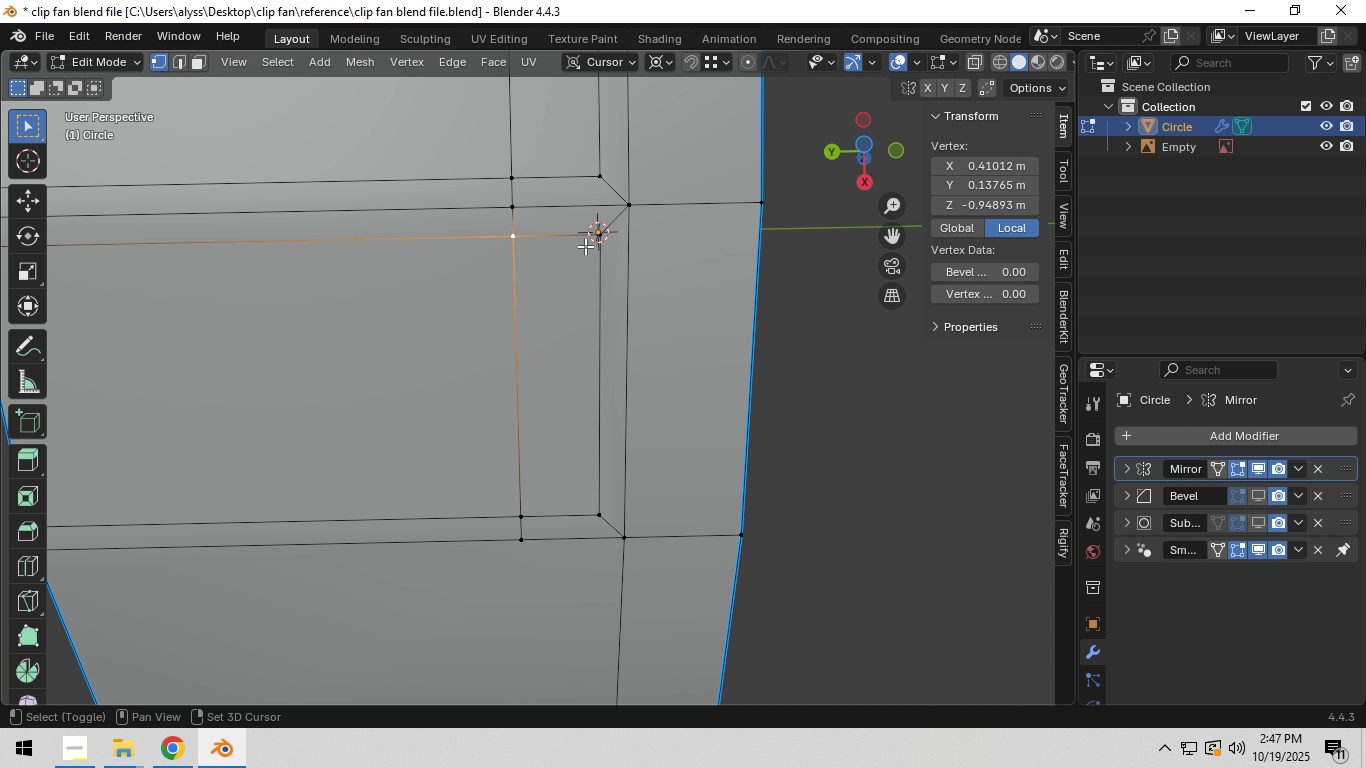 
hold_key(key=ShiftLeft, duration=1.5)
left_click([592, 490])
 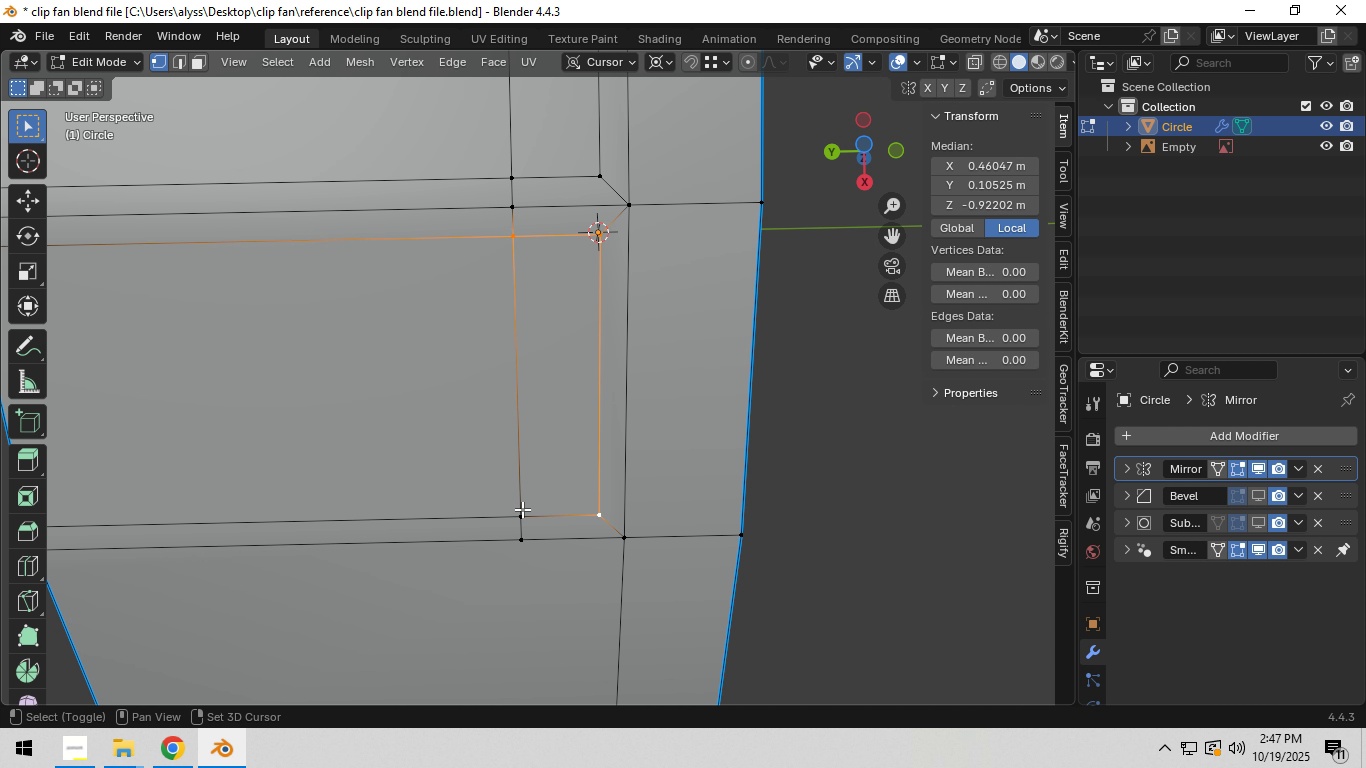 
key(Shift+ShiftLeft)
 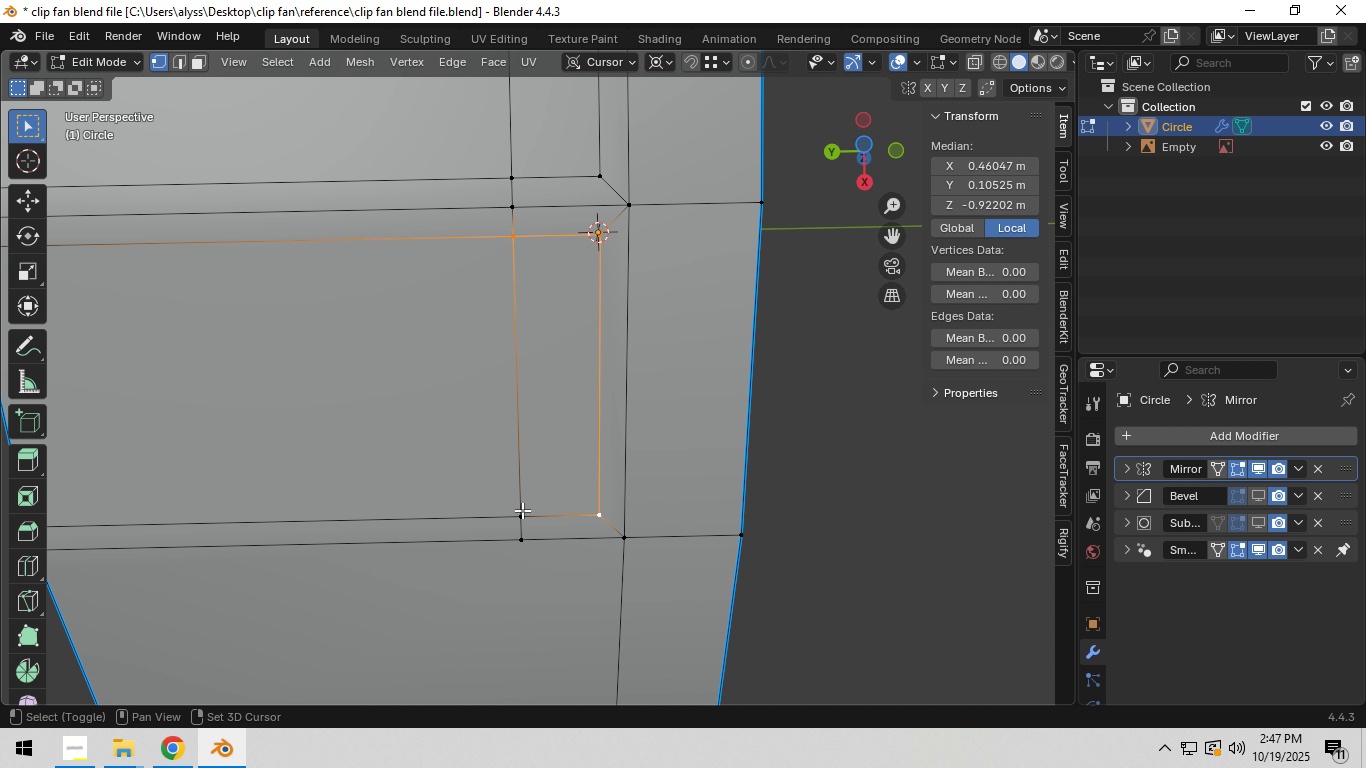 
key(Shift+ShiftLeft)
 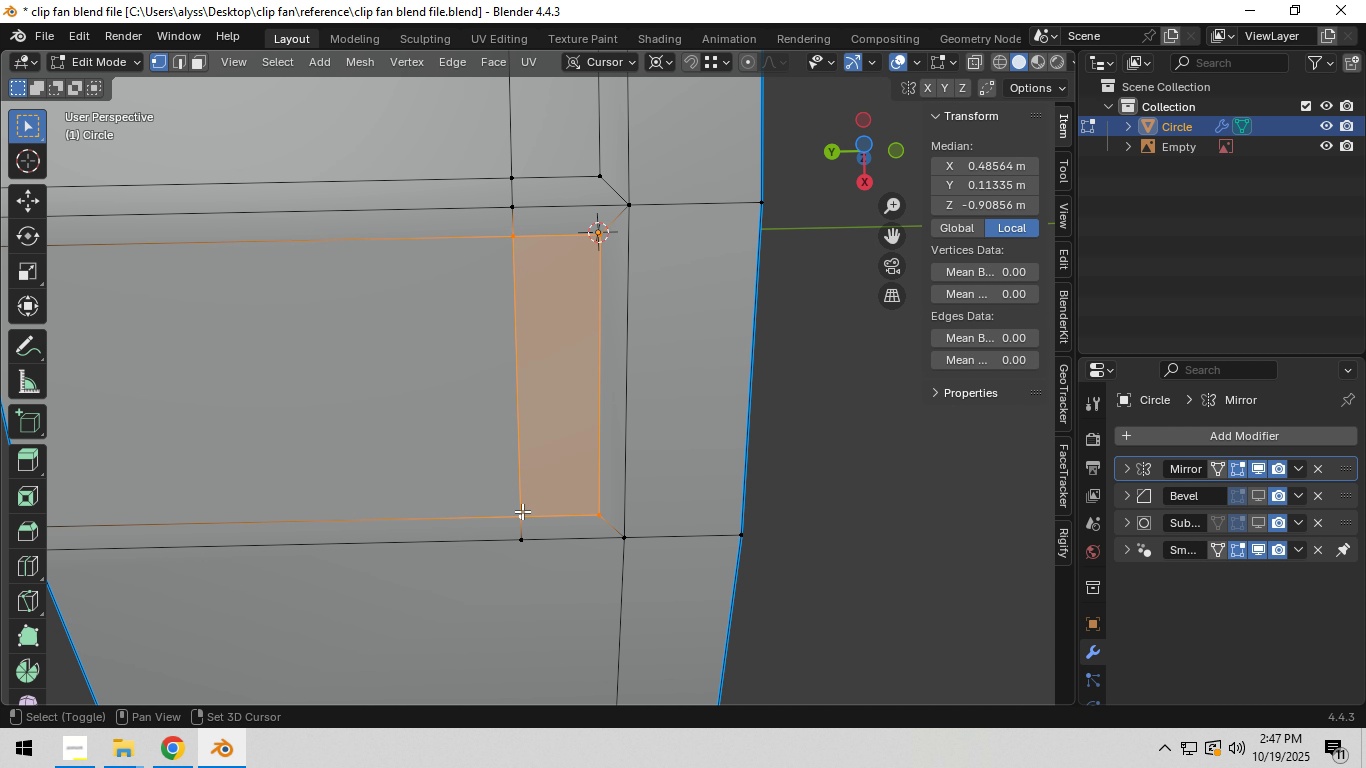 
left_click([522, 509])
 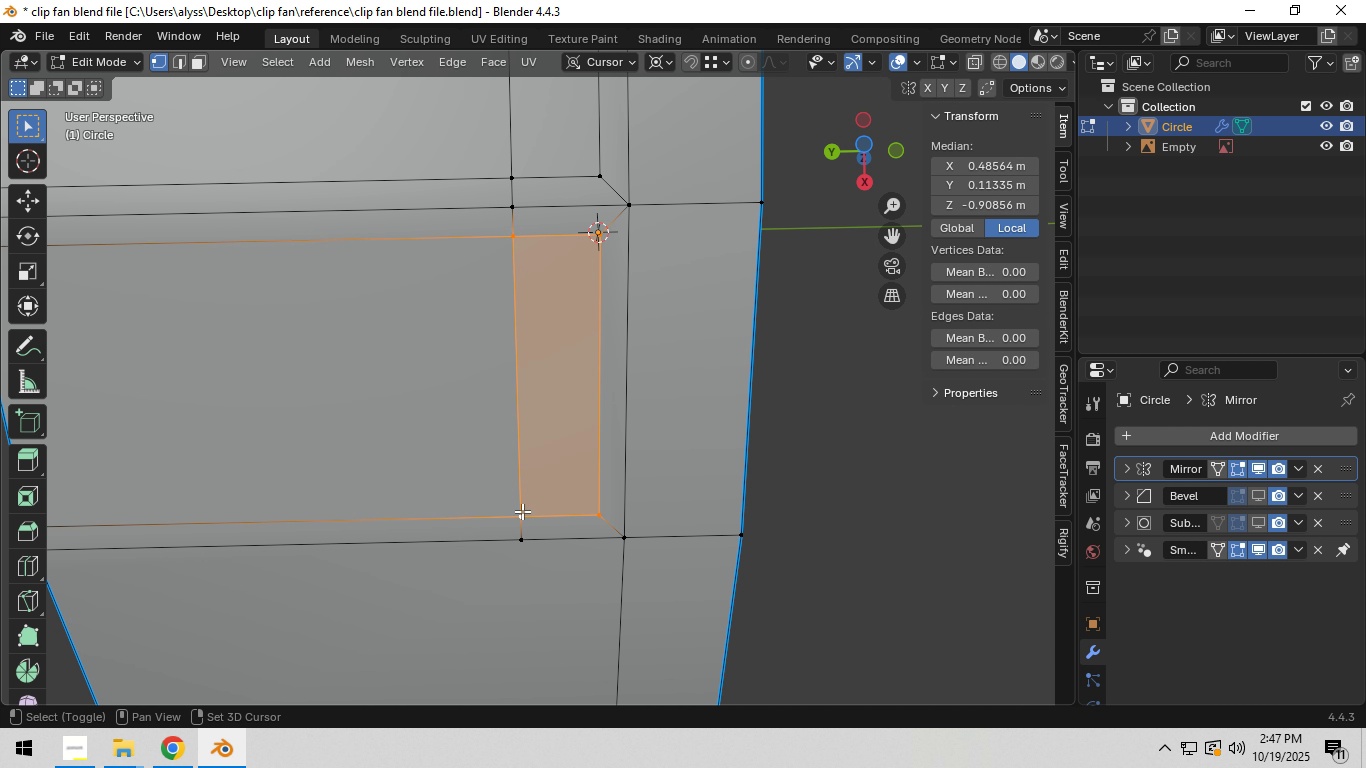 
key(Shift+ShiftLeft)
 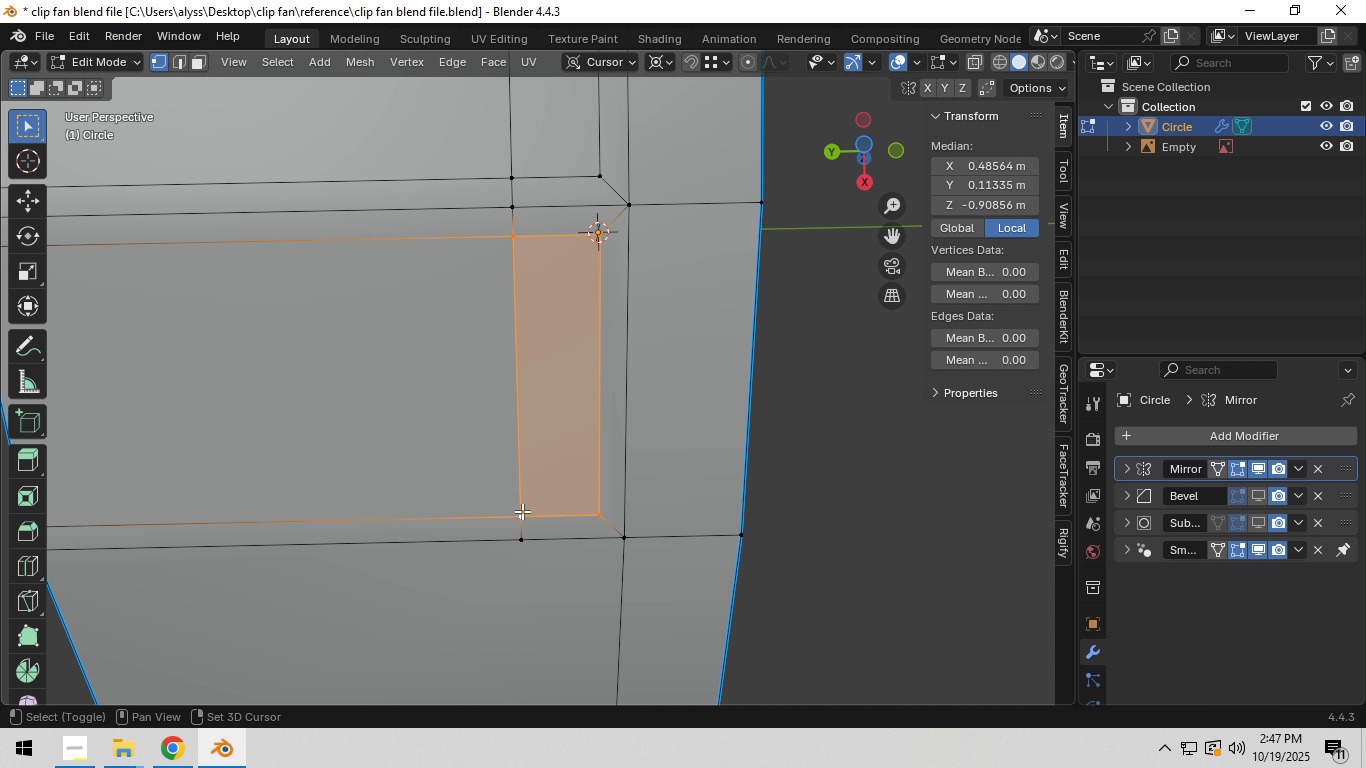 
key(Shift+ShiftLeft)
 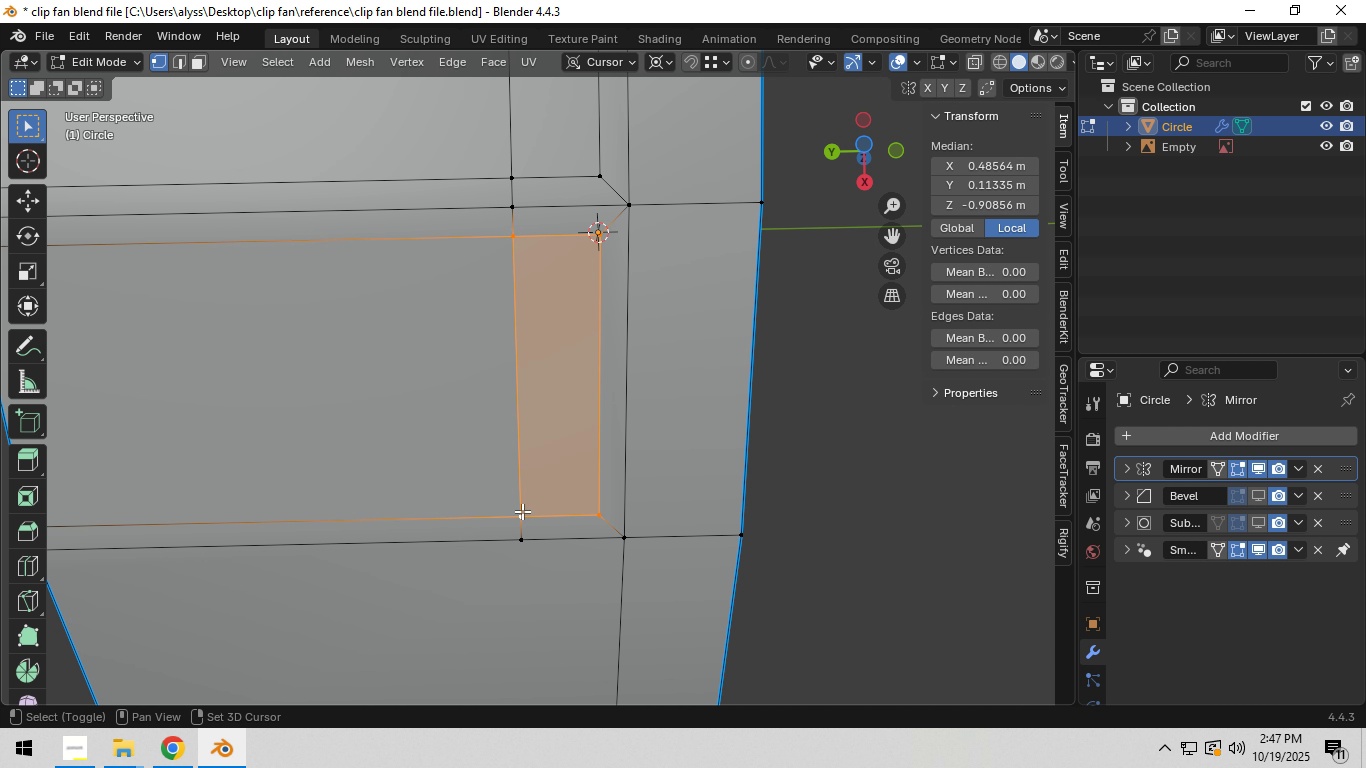 
key(Shift+ShiftLeft)
 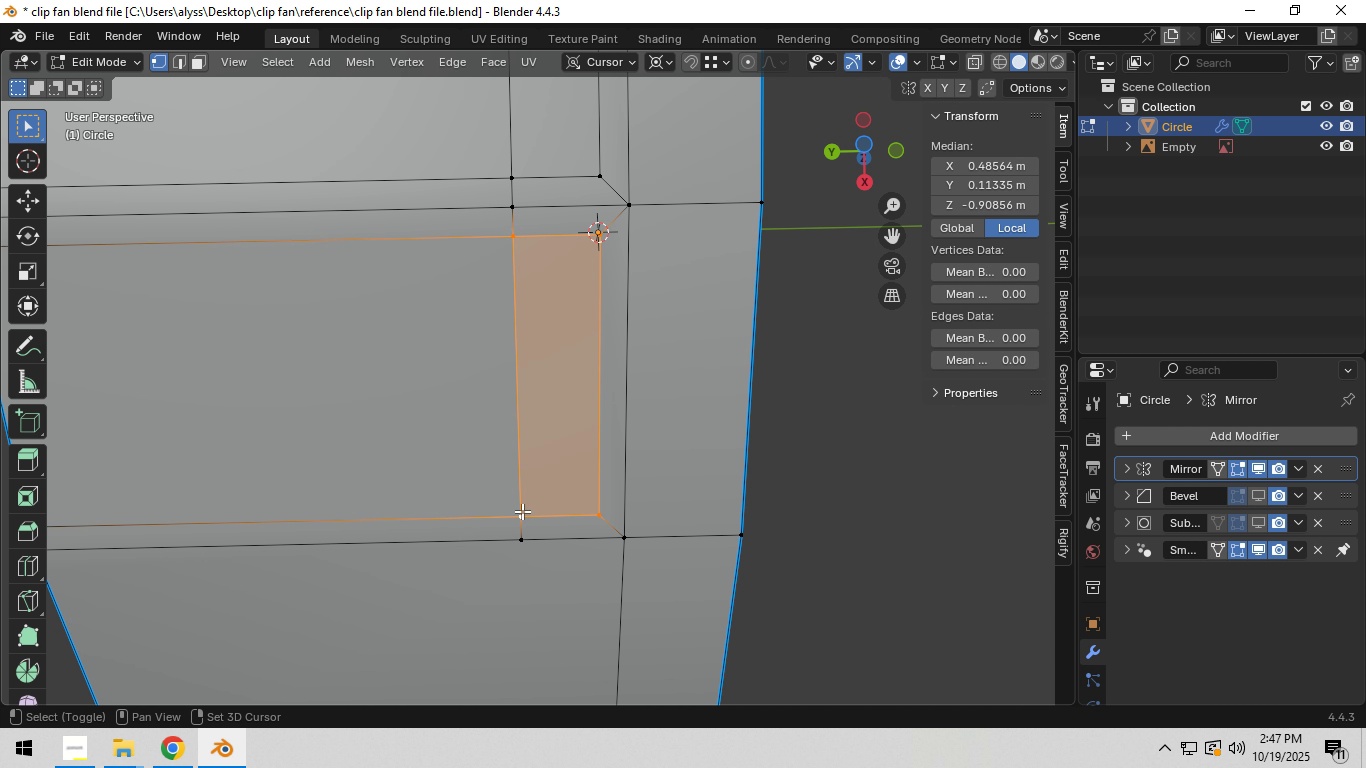 
key(Shift+ShiftLeft)
 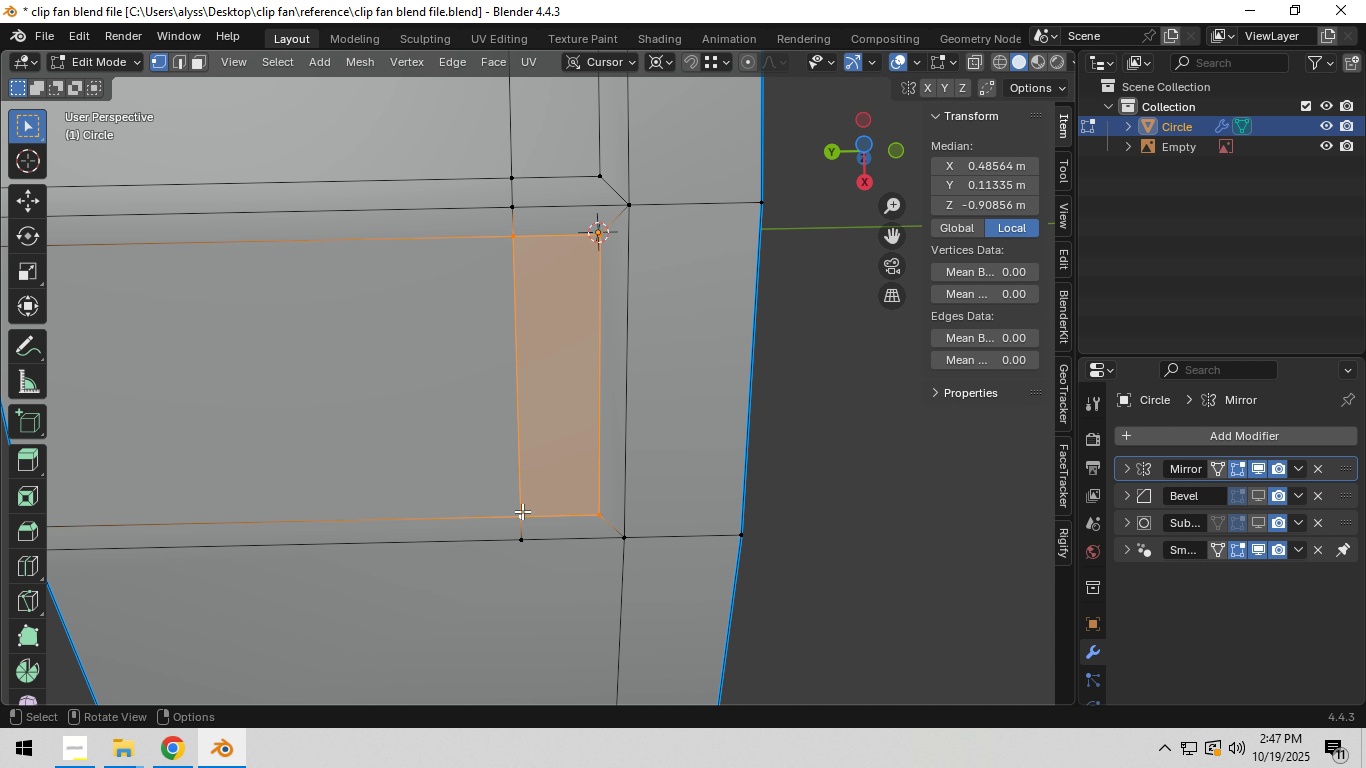 
key(Shift+ShiftLeft)
 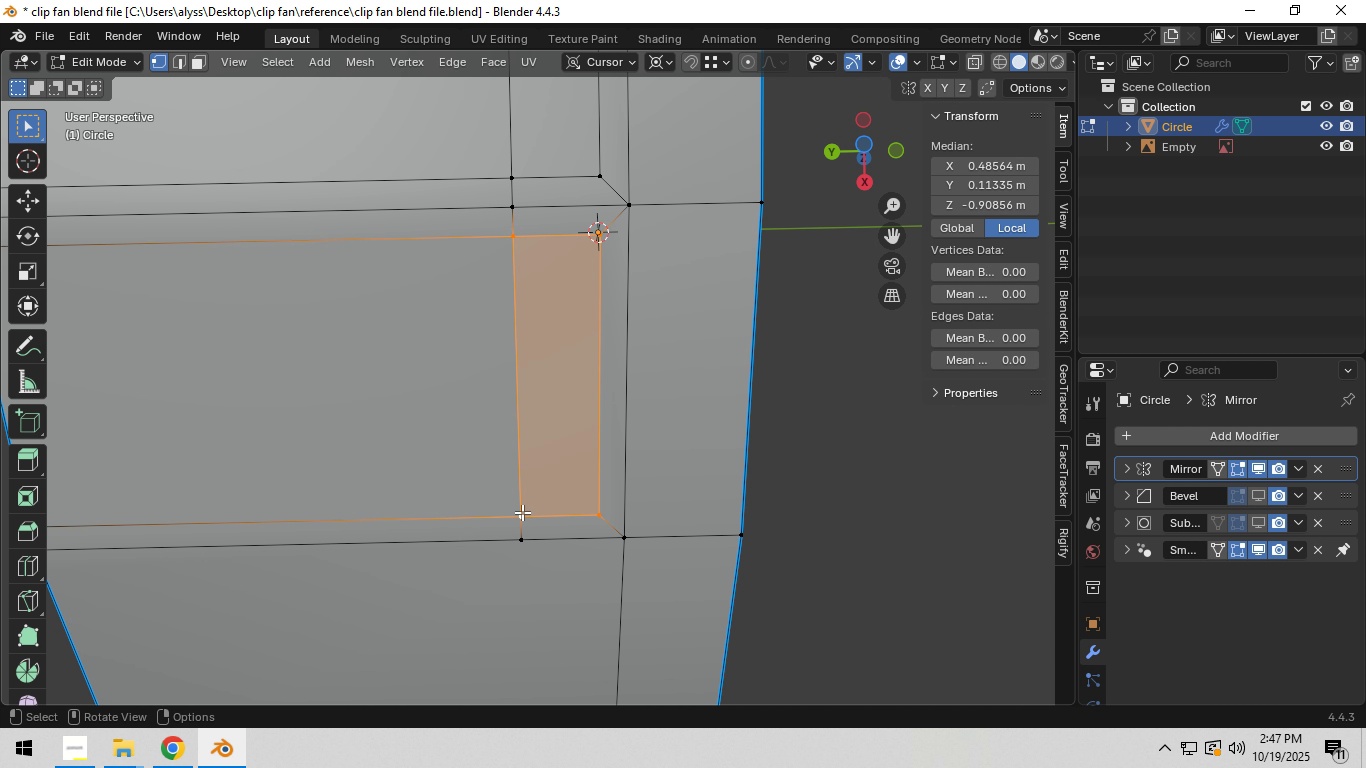 
key(Shift+ShiftLeft)
 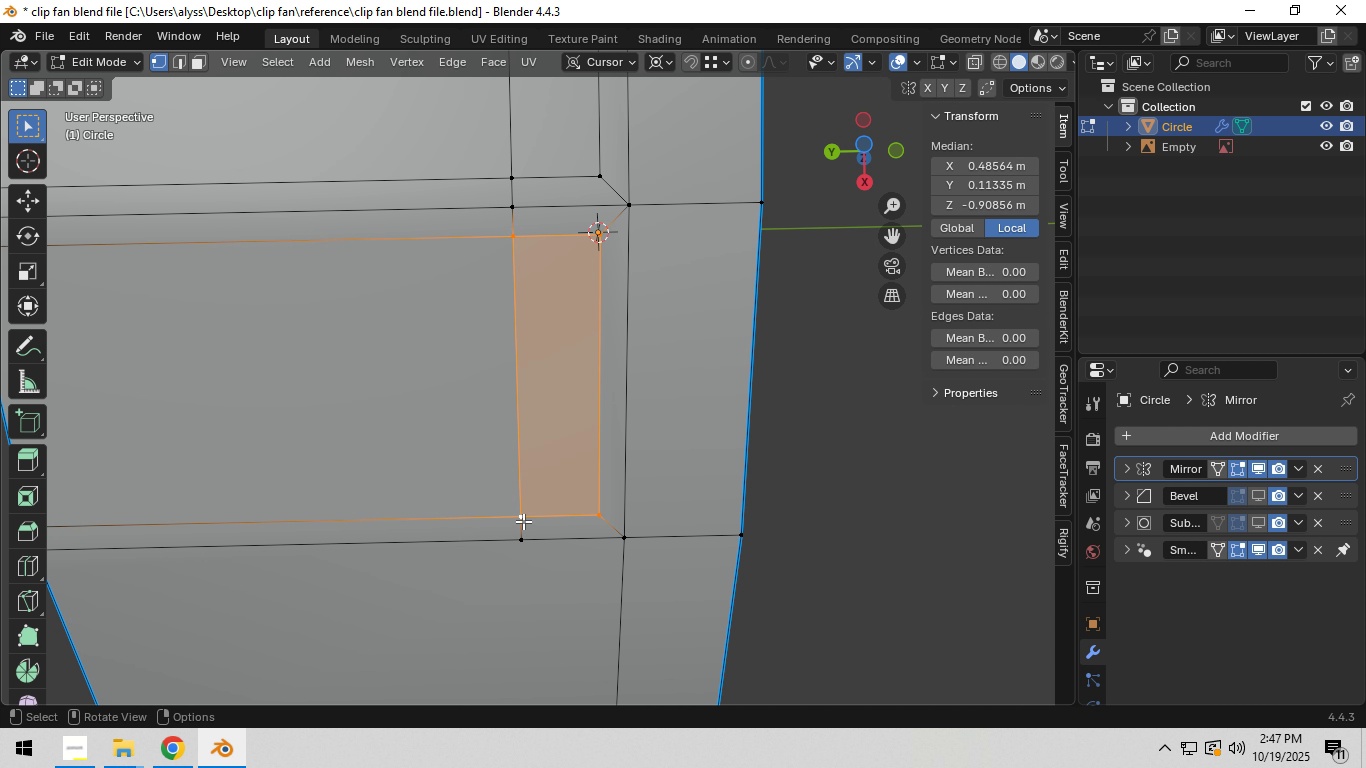 
key(Control+X)
 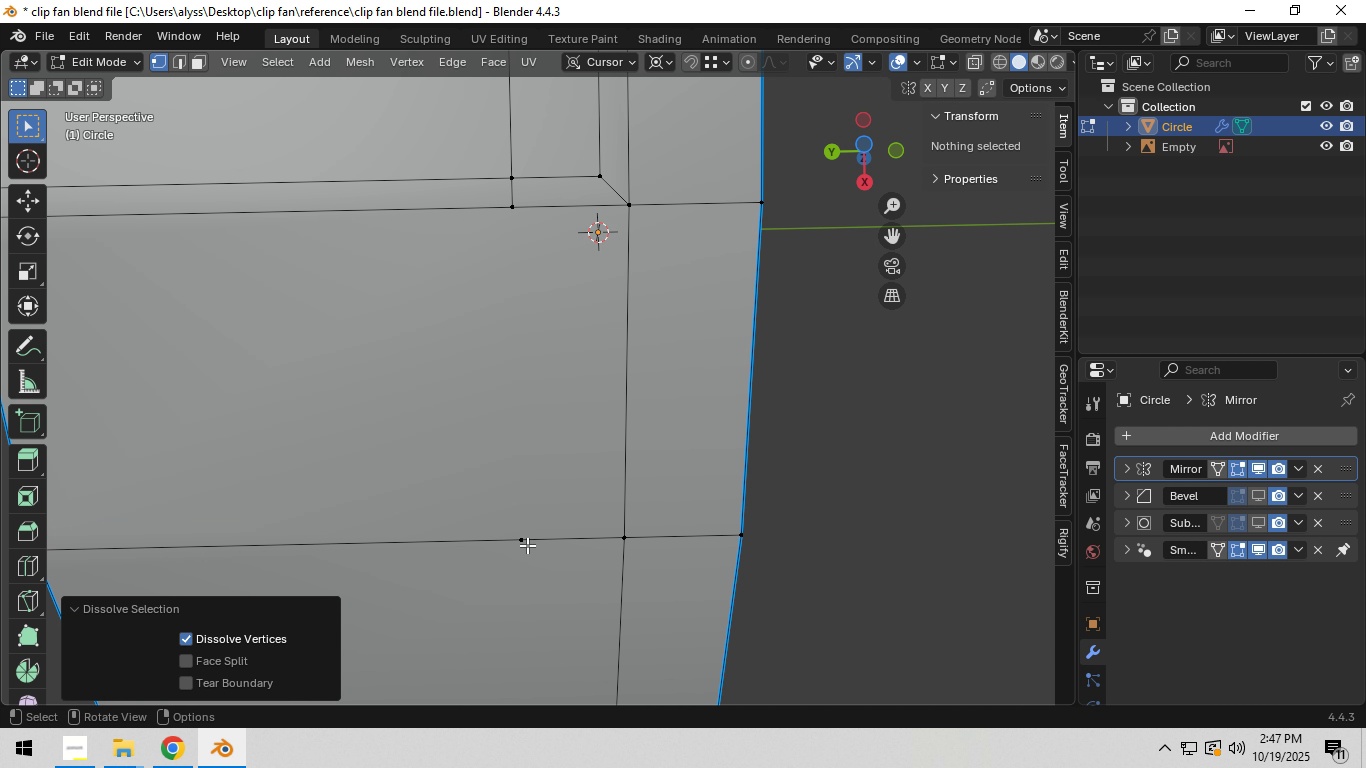 
left_click([527, 545])
 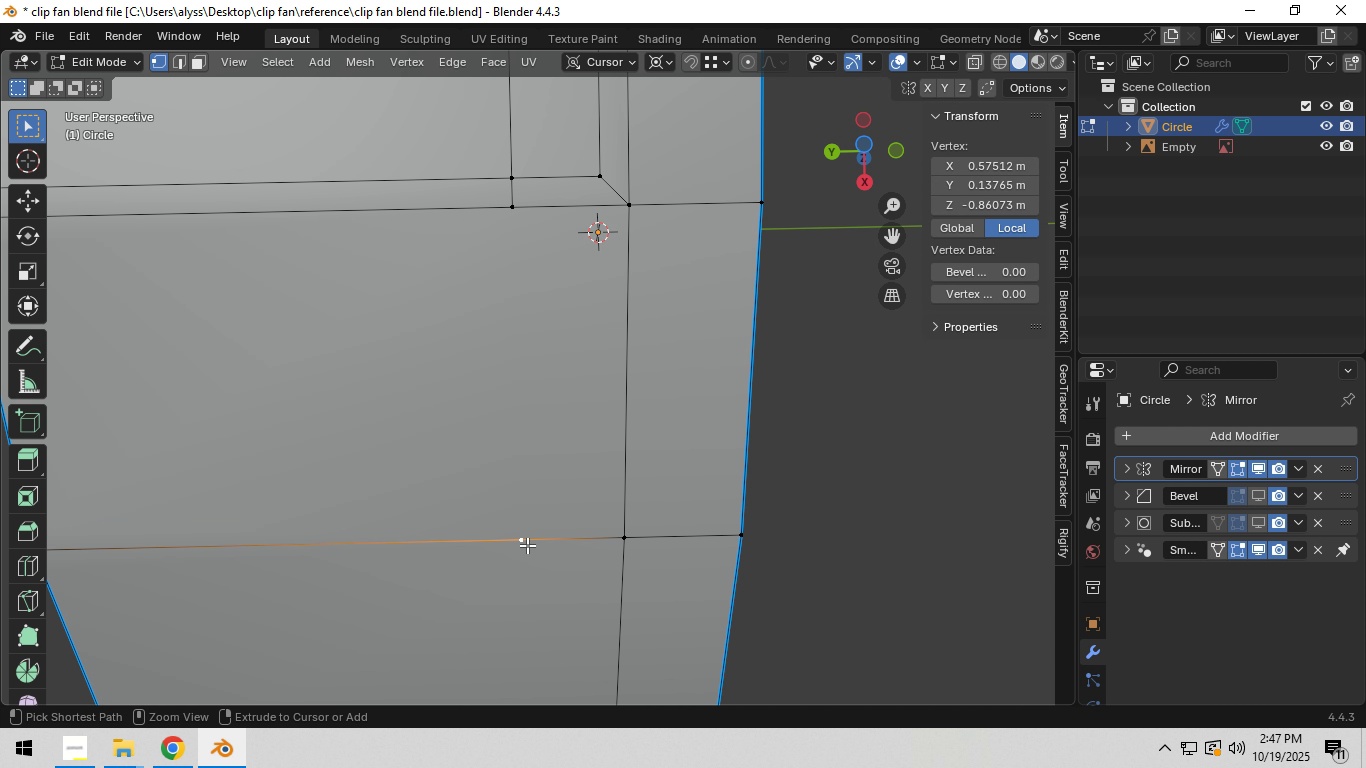 
key(Control+X)
 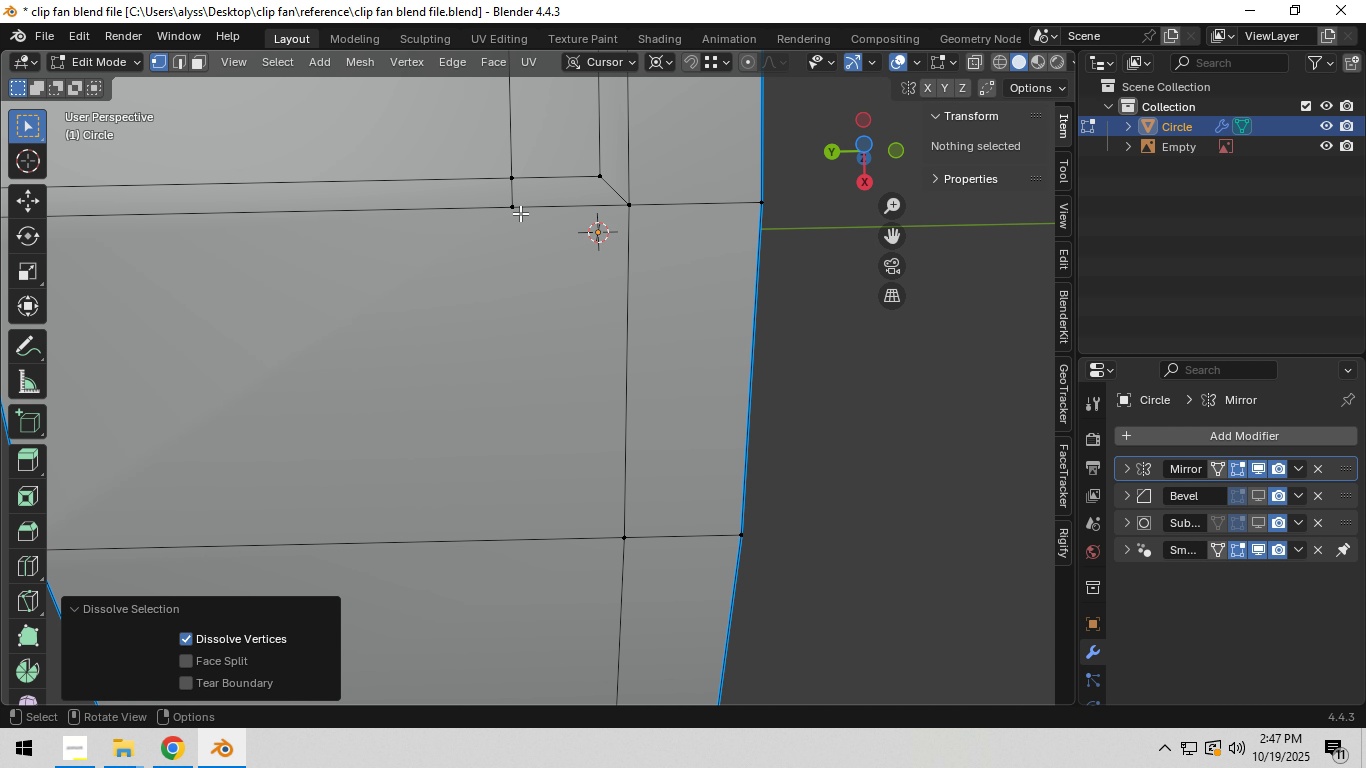 
hold_key(key=ShiftLeft, duration=0.83)
 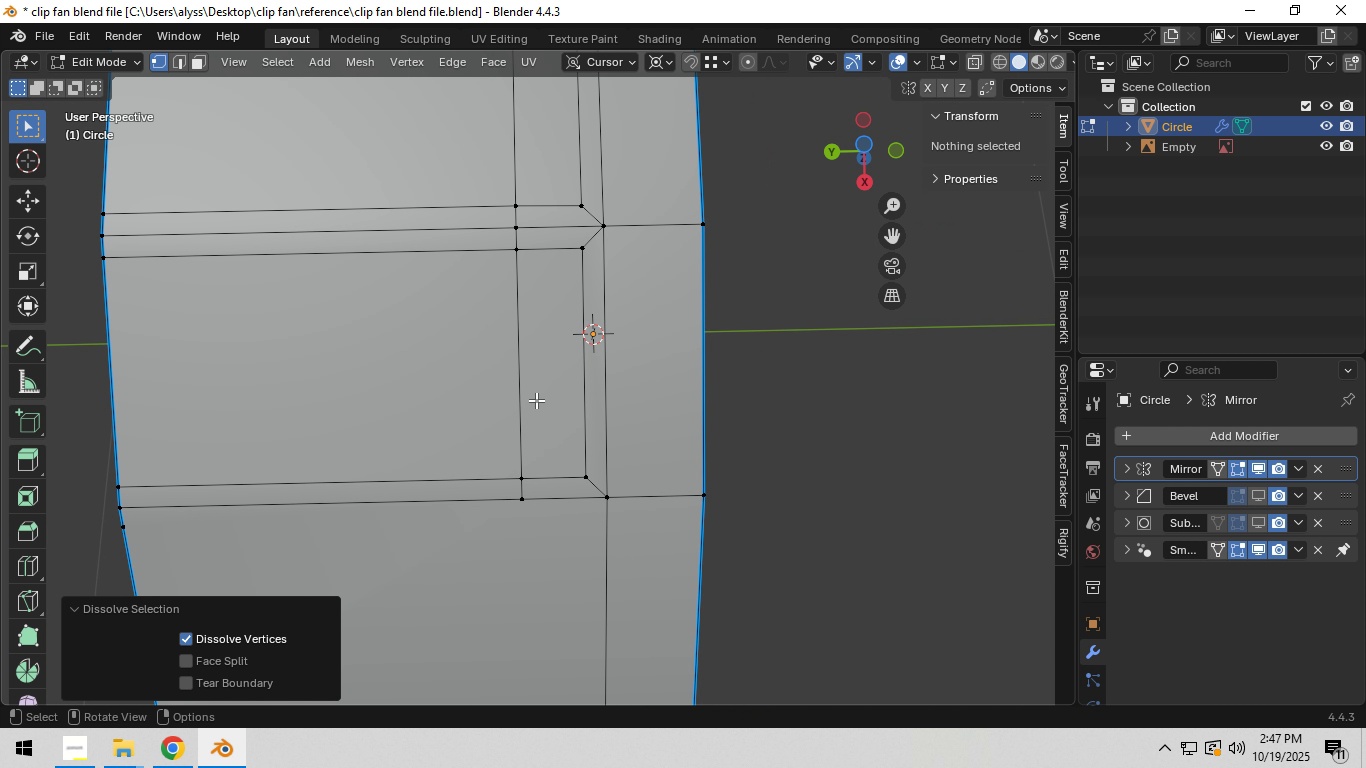 
scroll: coordinate [536, 400], scroll_direction: down, amount: 1.0
 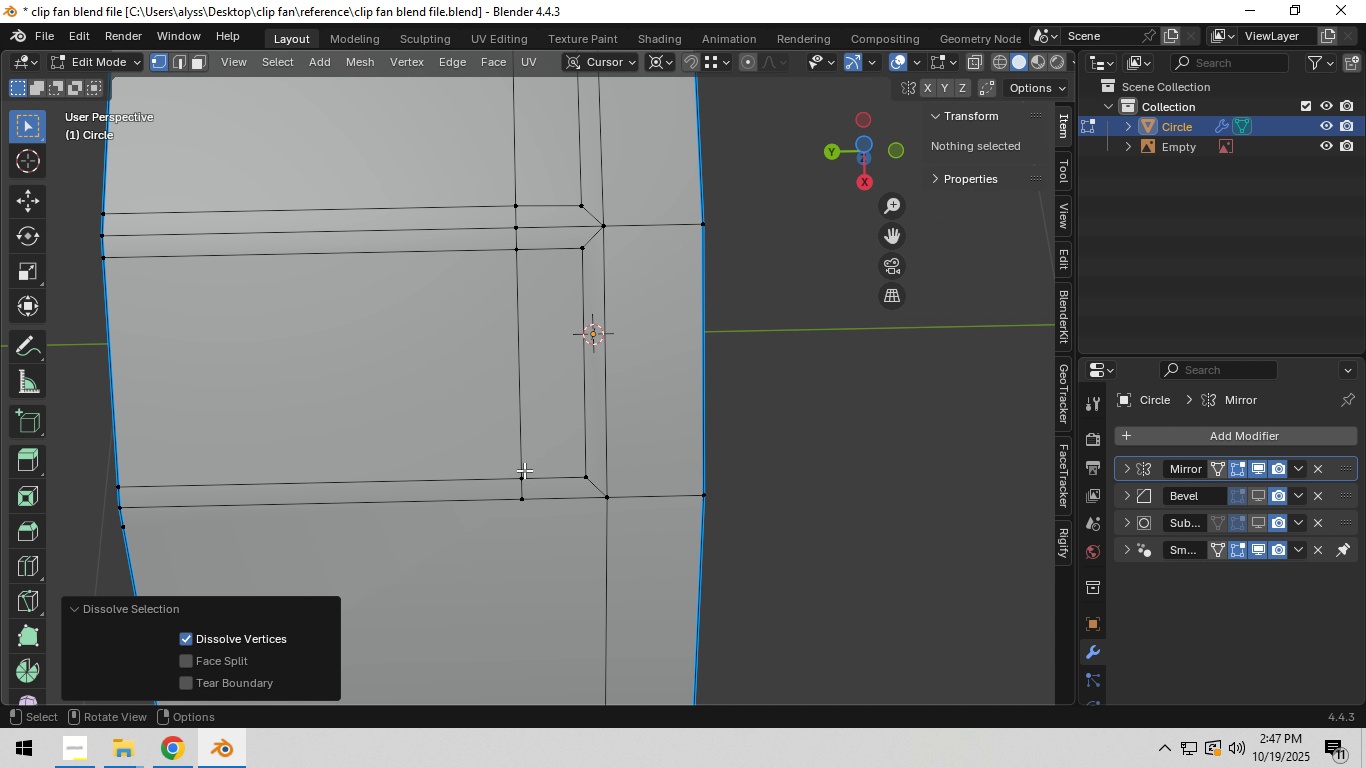 
left_click([524, 470])
 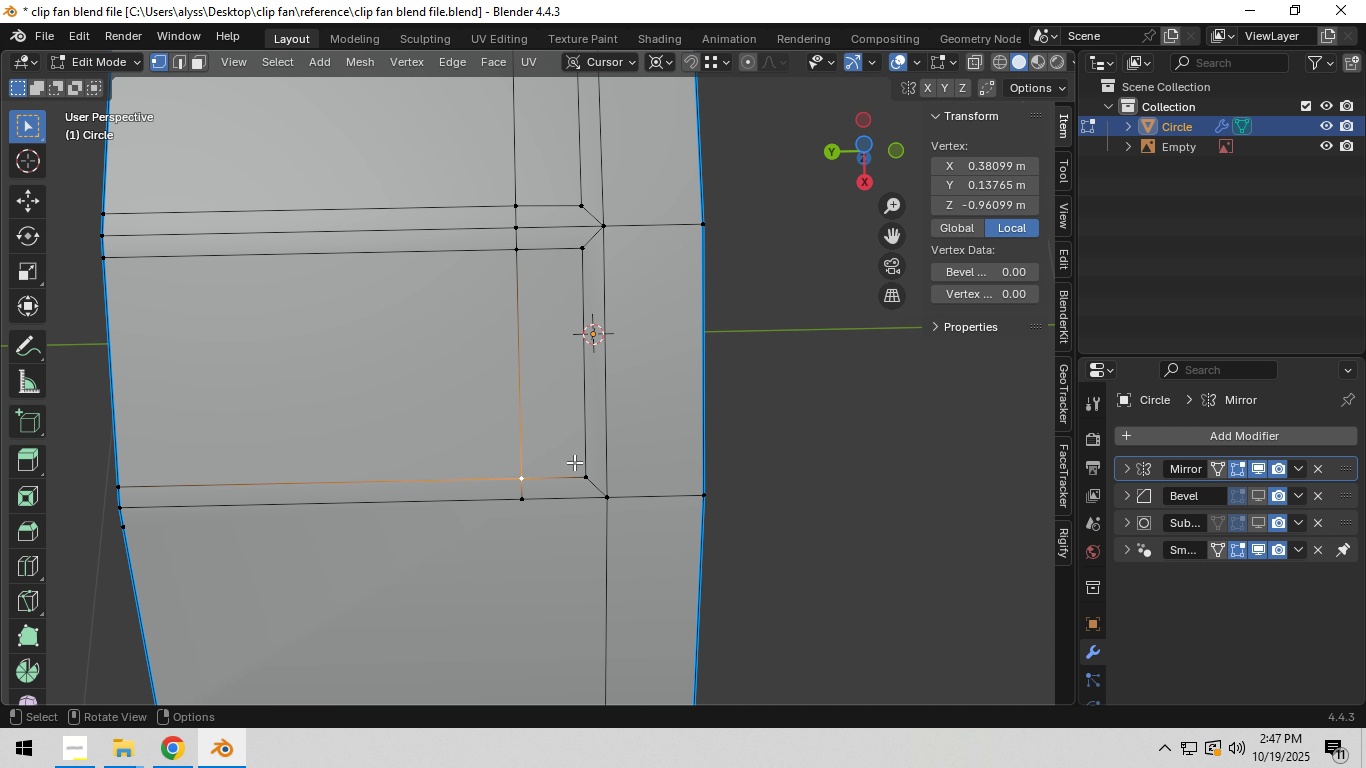 
hold_key(key=ShiftLeft, duration=1.42)
double_click([575, 462])
 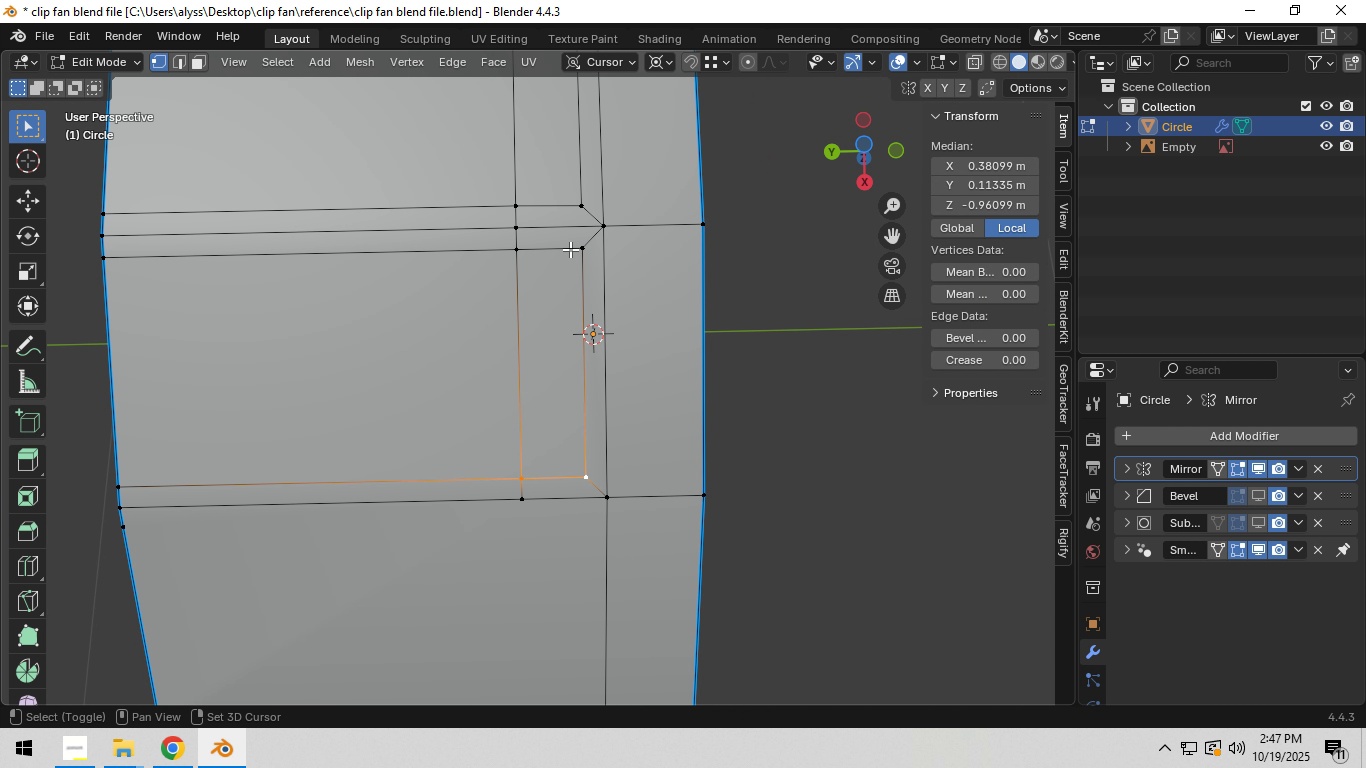 
left_click([570, 246])
 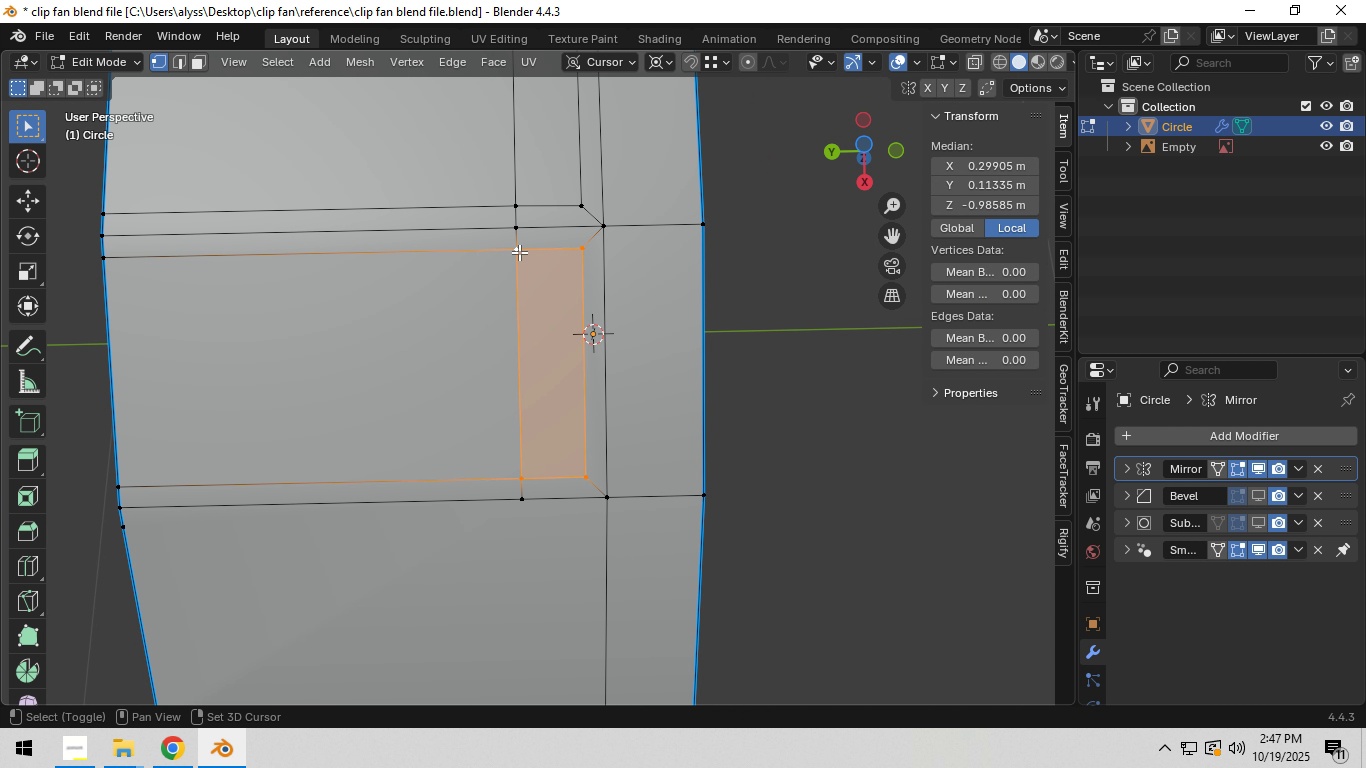 
double_click([519, 251])
 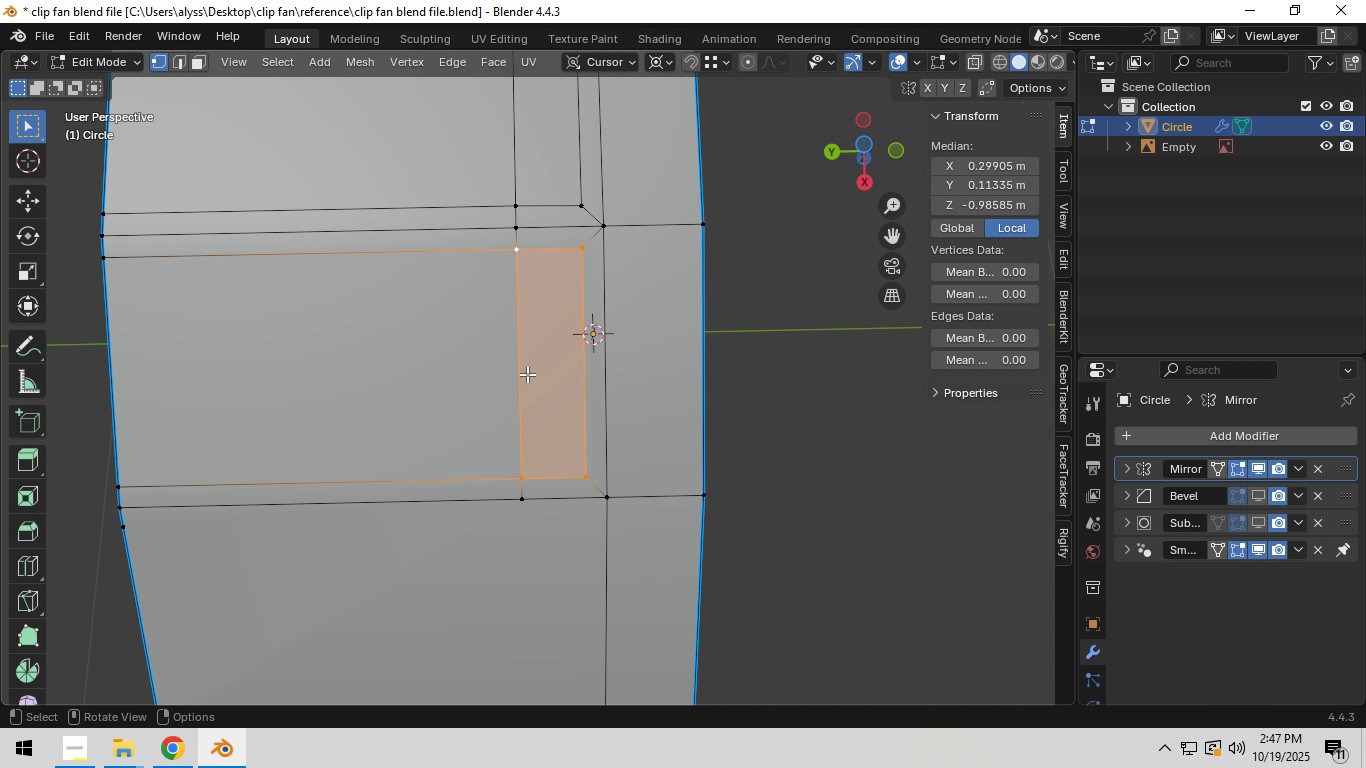 
key(Control+X)
 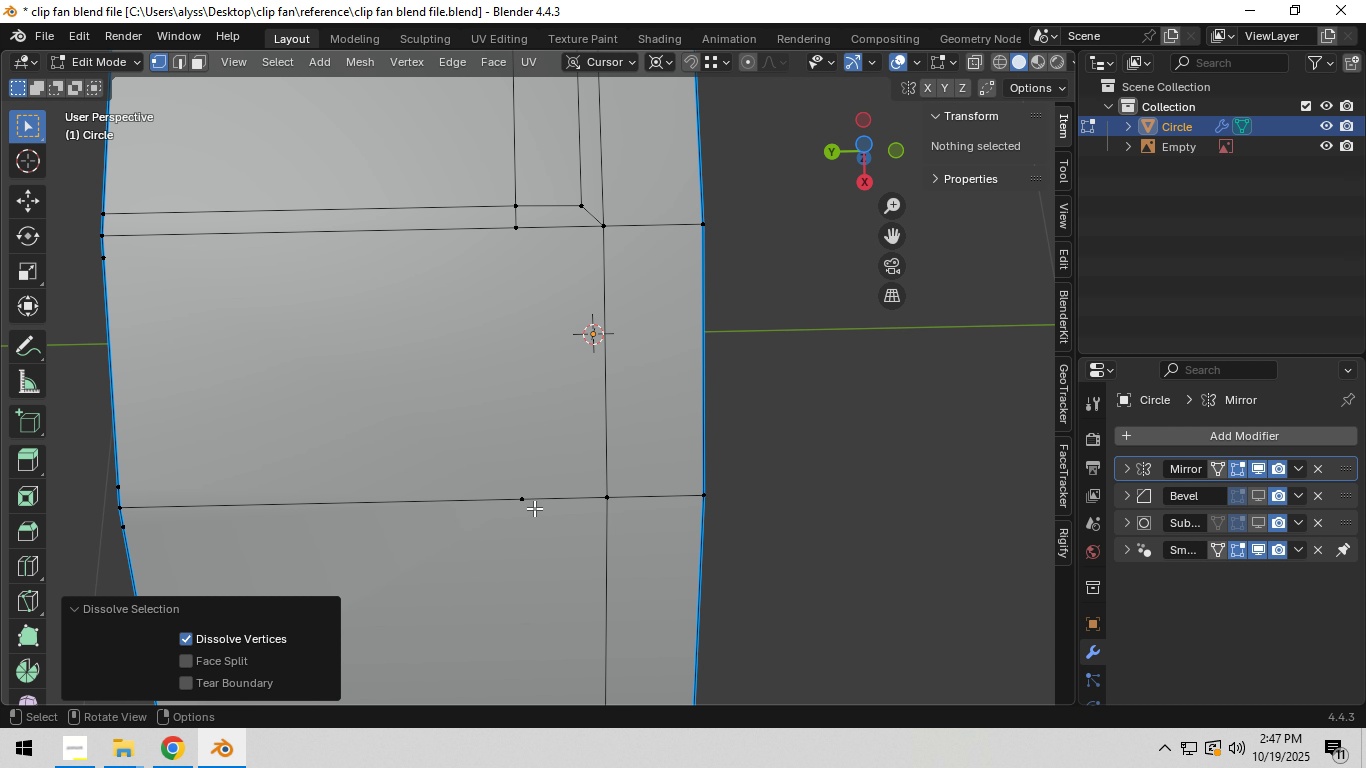 
left_click([531, 506])
 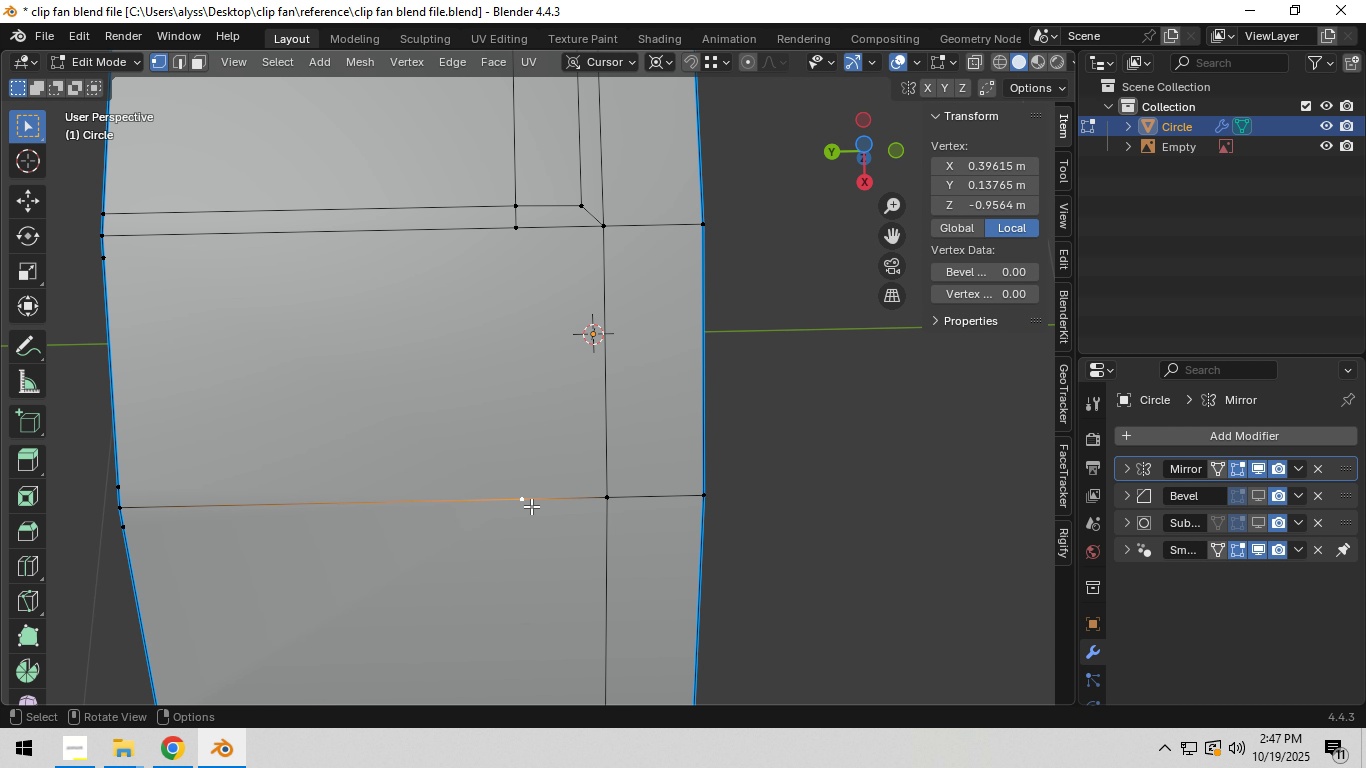 
key(Control+ControlLeft)
 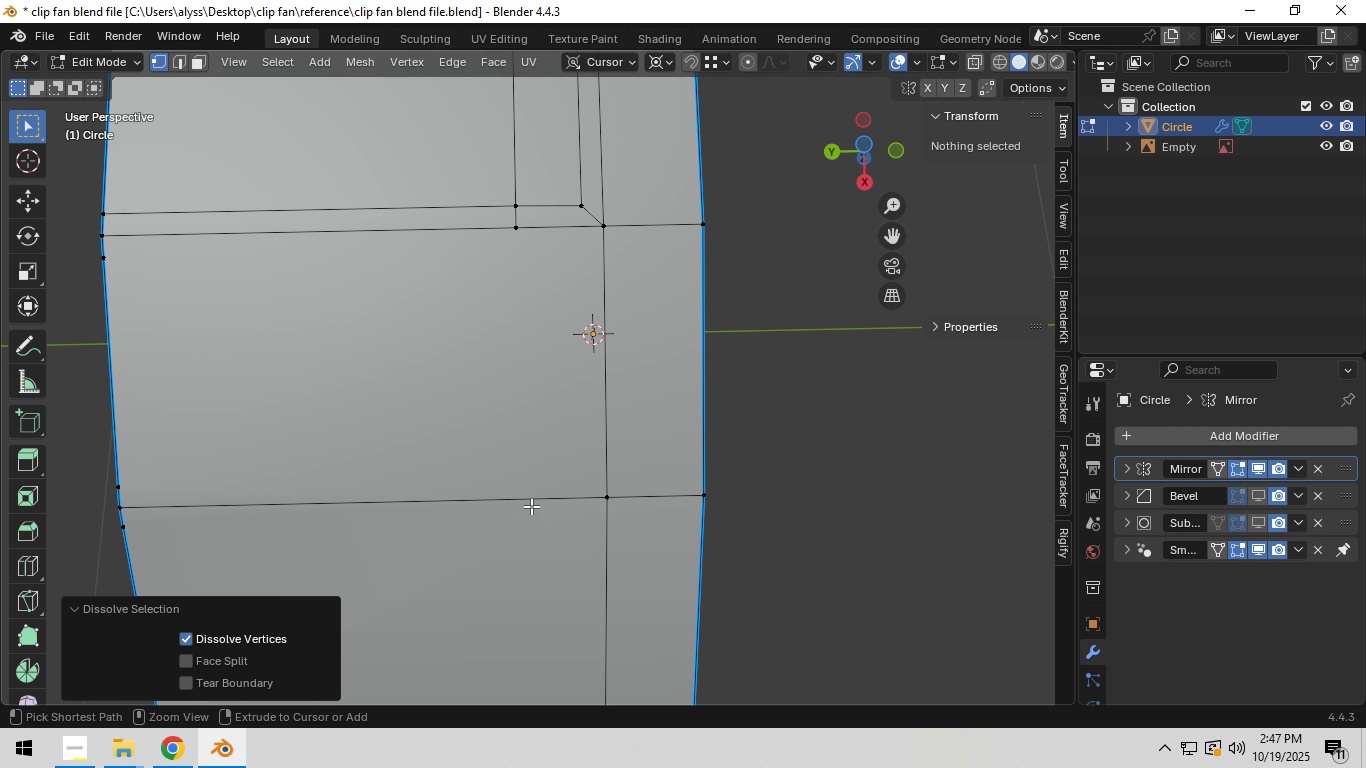 
key(Control+X)
 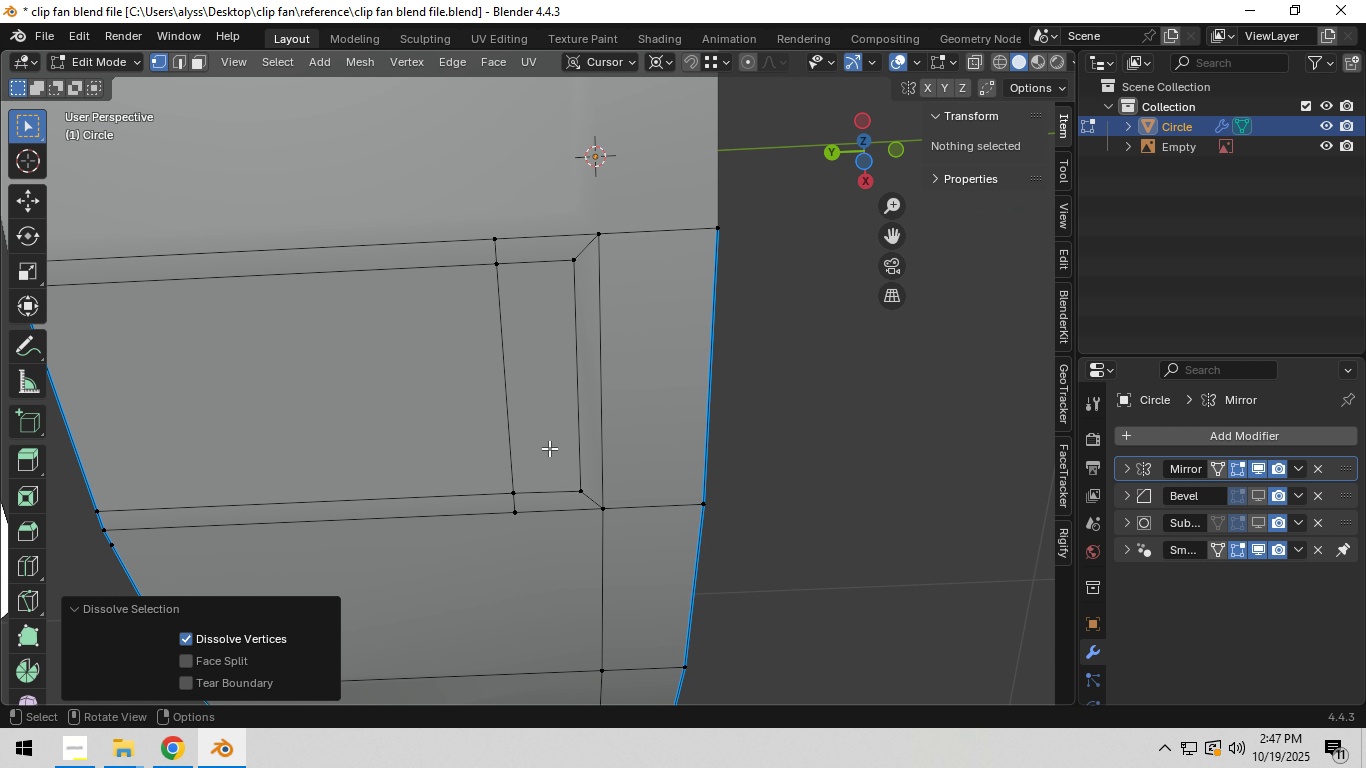 
scroll: coordinate [549, 448], scroll_direction: down, amount: 1.0
 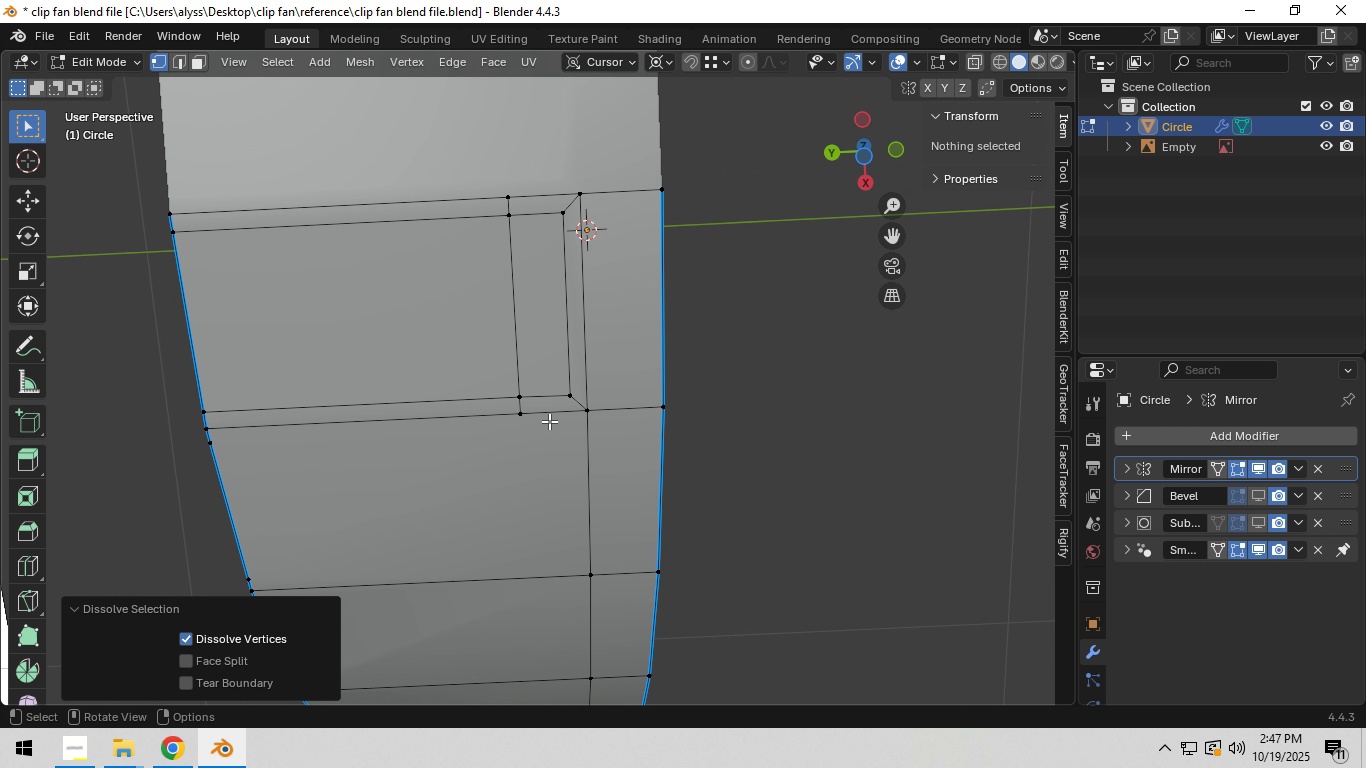 
hold_key(key=ShiftLeft, duration=0.34)
 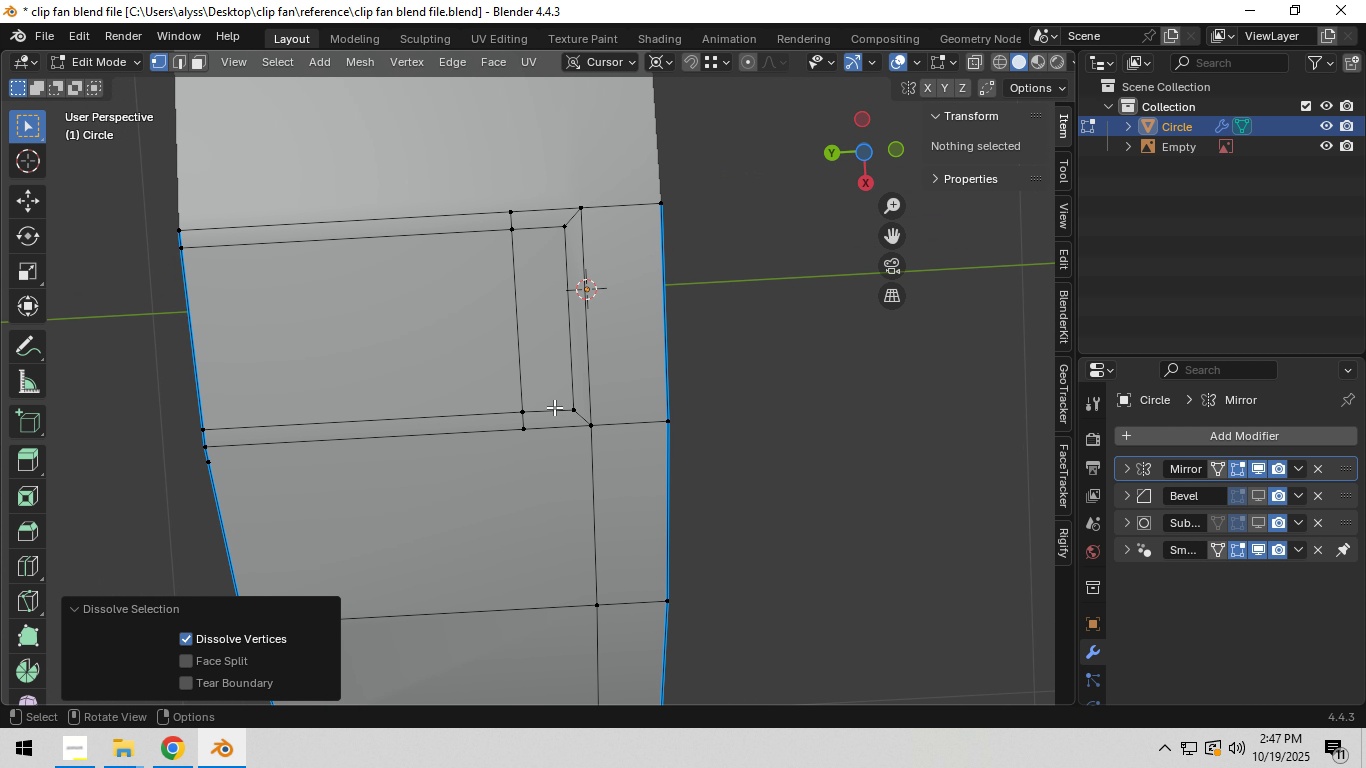 
scroll: coordinate [554, 406], scroll_direction: up, amount: 1.0
 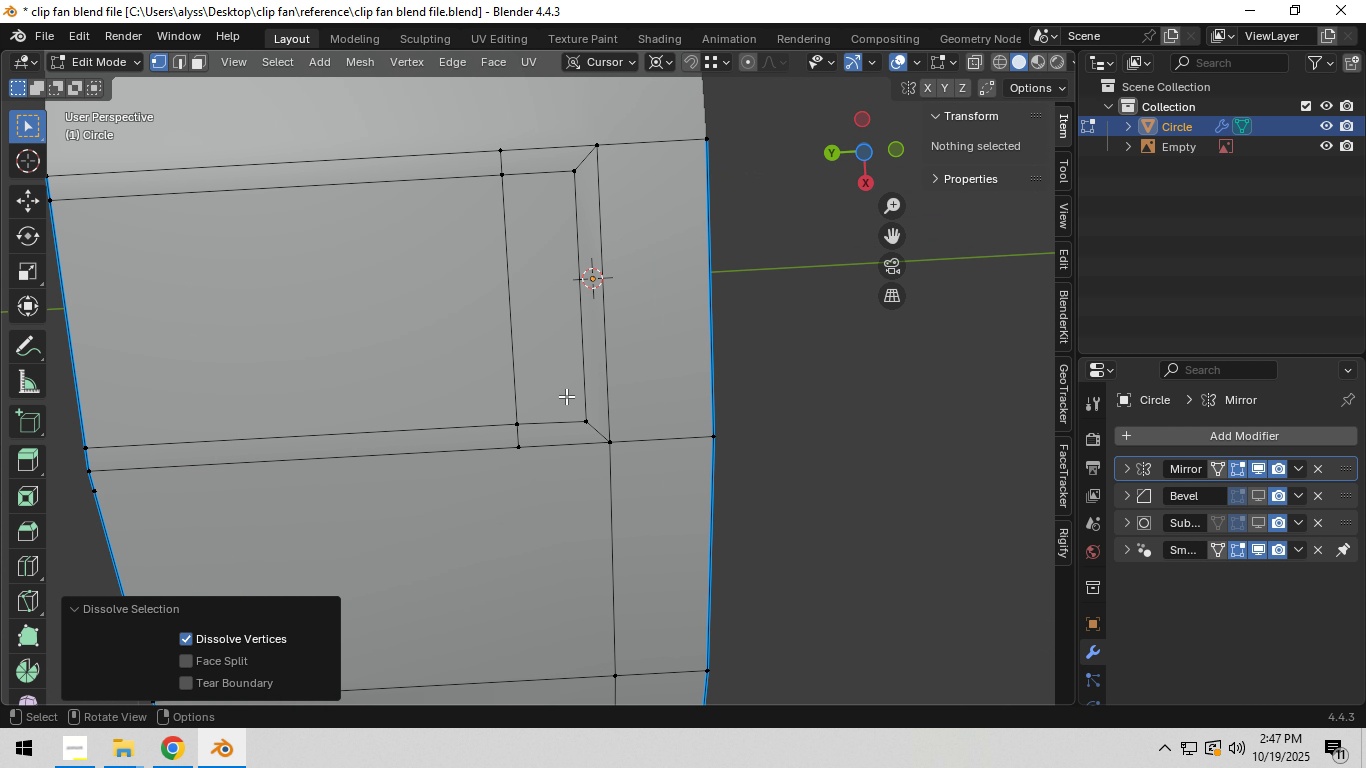 
hold_key(key=ShiftLeft, duration=1.53)
left_click([585, 414])
 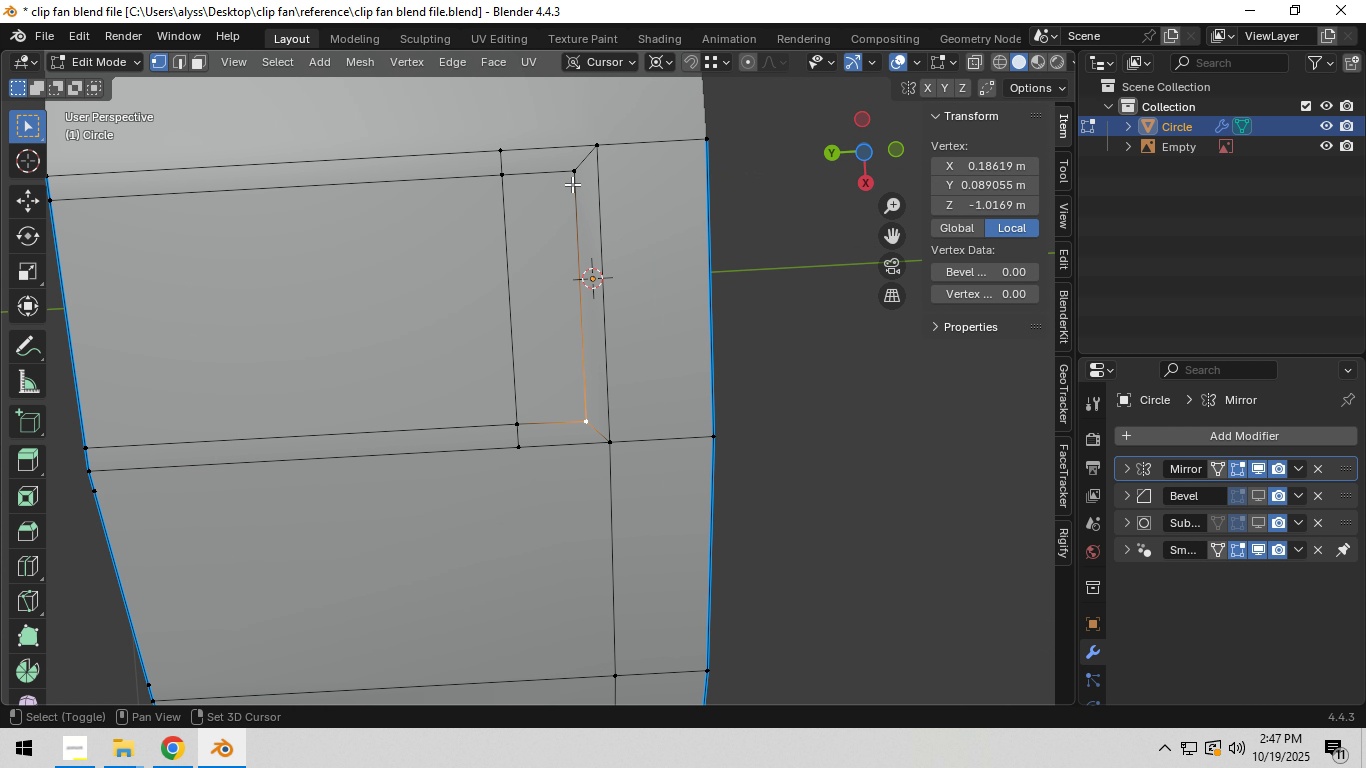 
left_click([572, 182])
 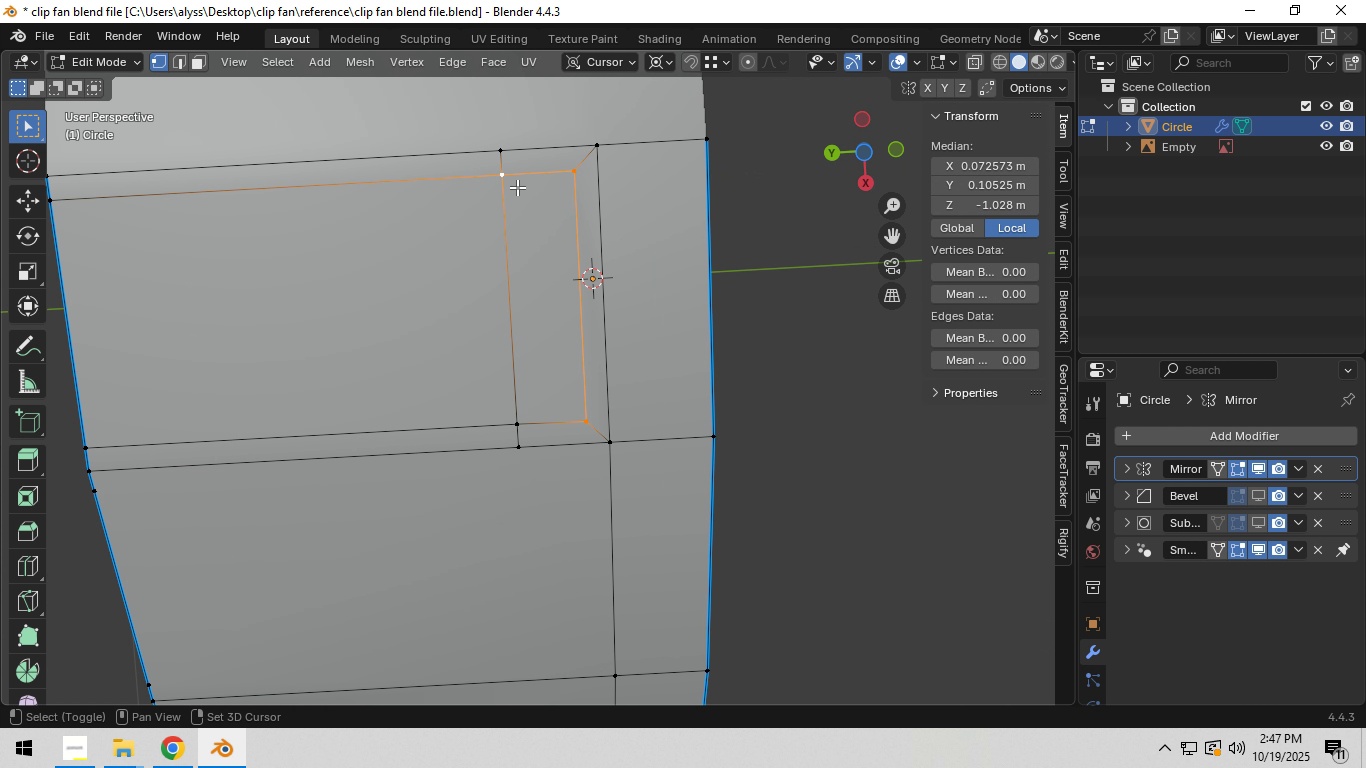 
double_click([517, 183])
 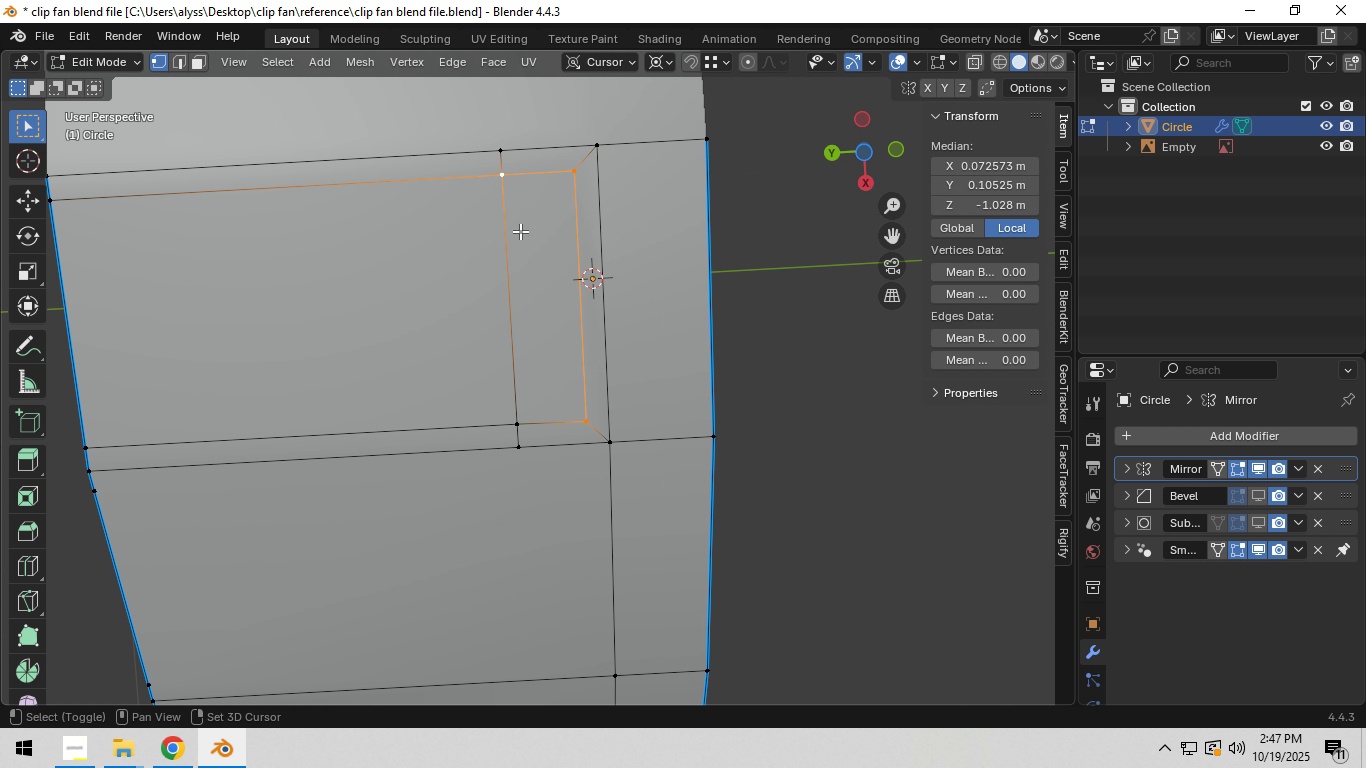 
hold_key(key=ShiftLeft, duration=0.84)
left_click([508, 414])
 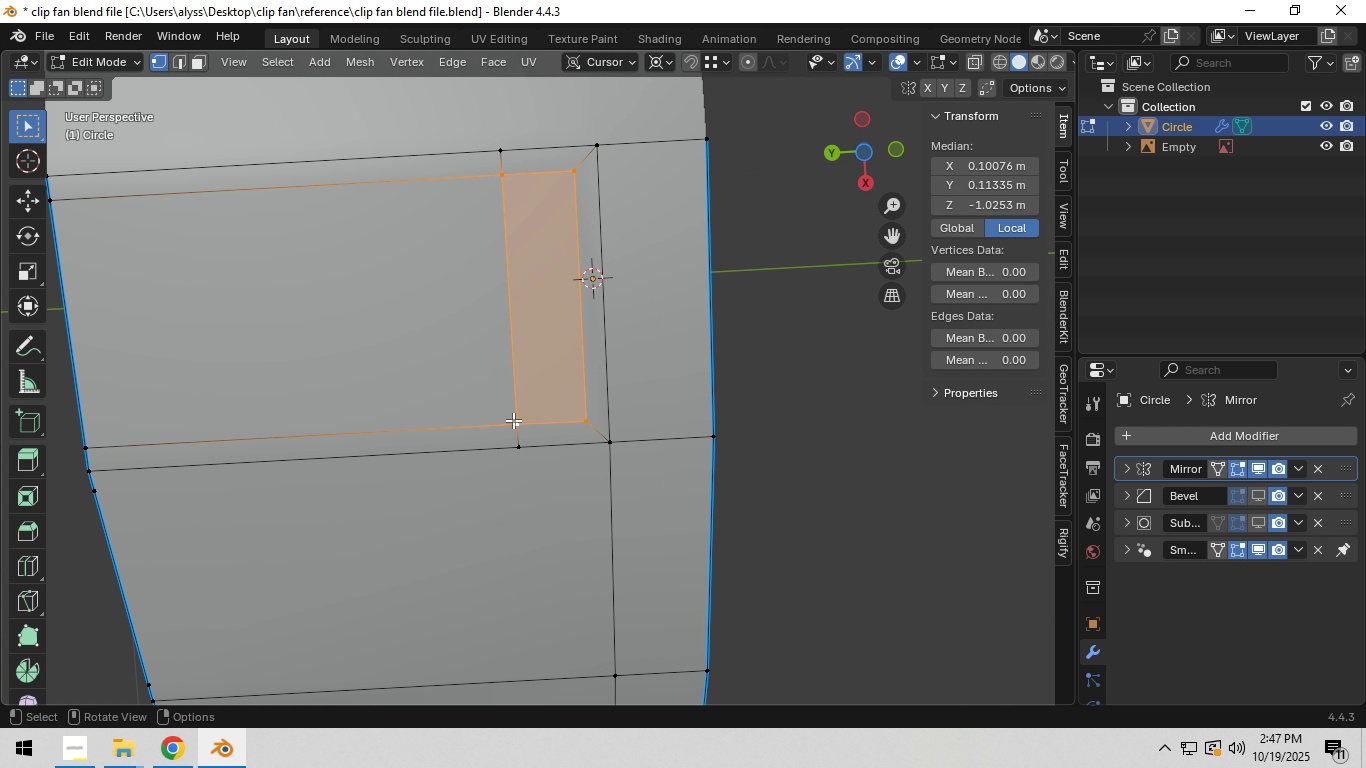 
key(Control+X)
 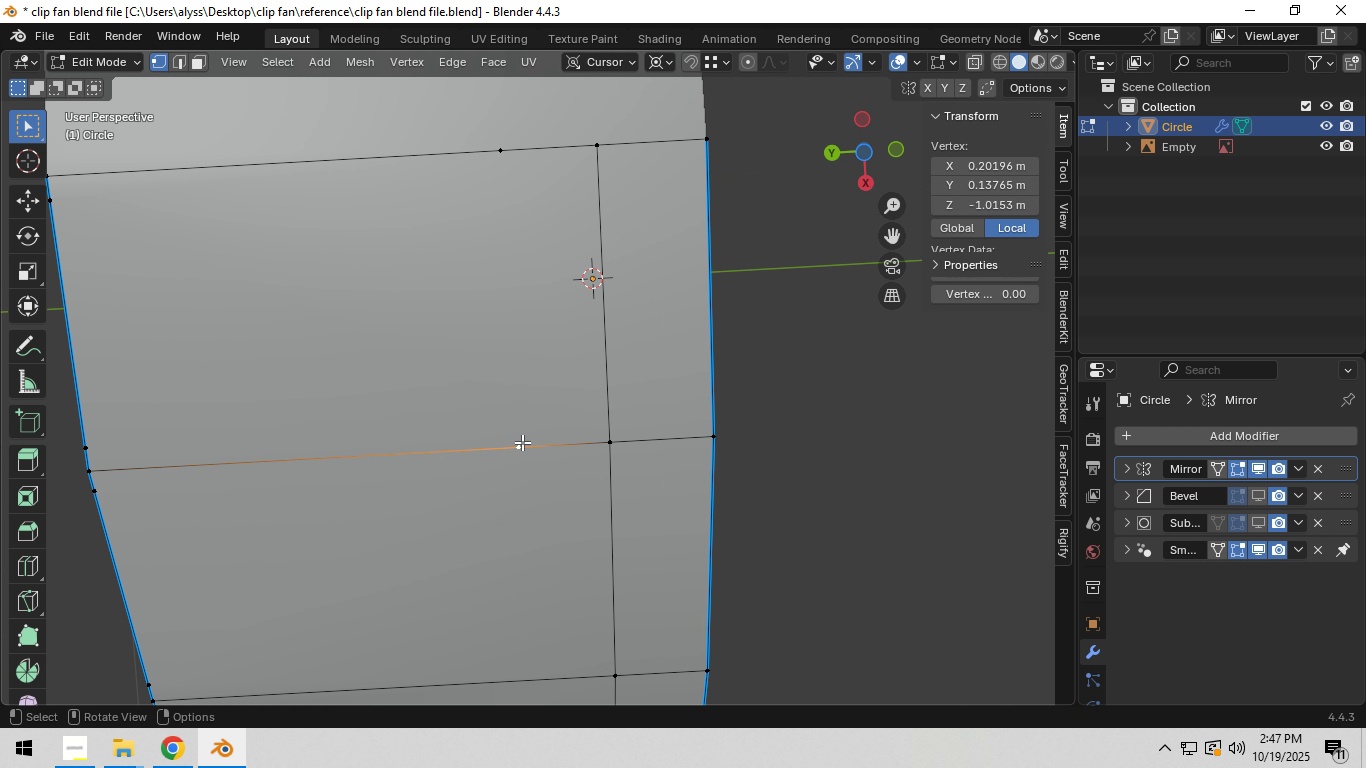 
left_click([522, 442])
 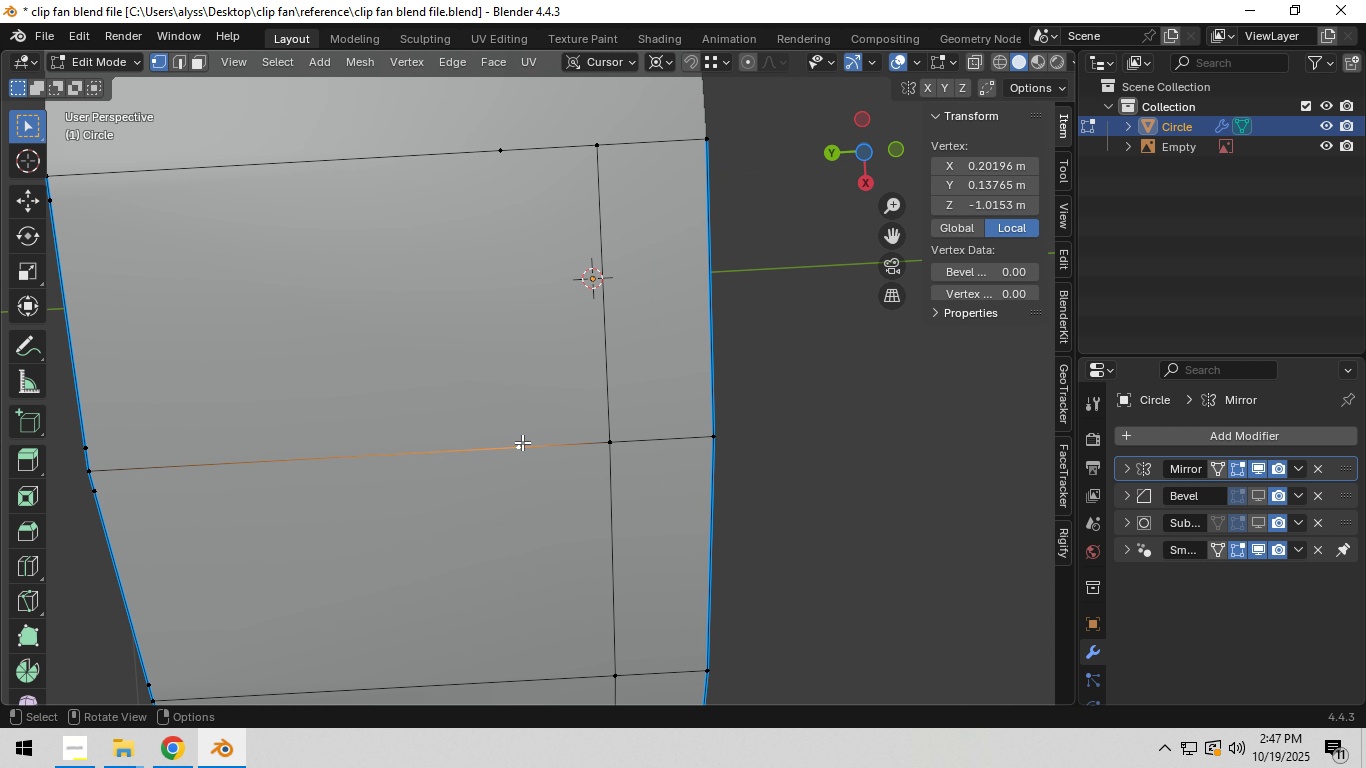 
key(Control+ControlLeft)
 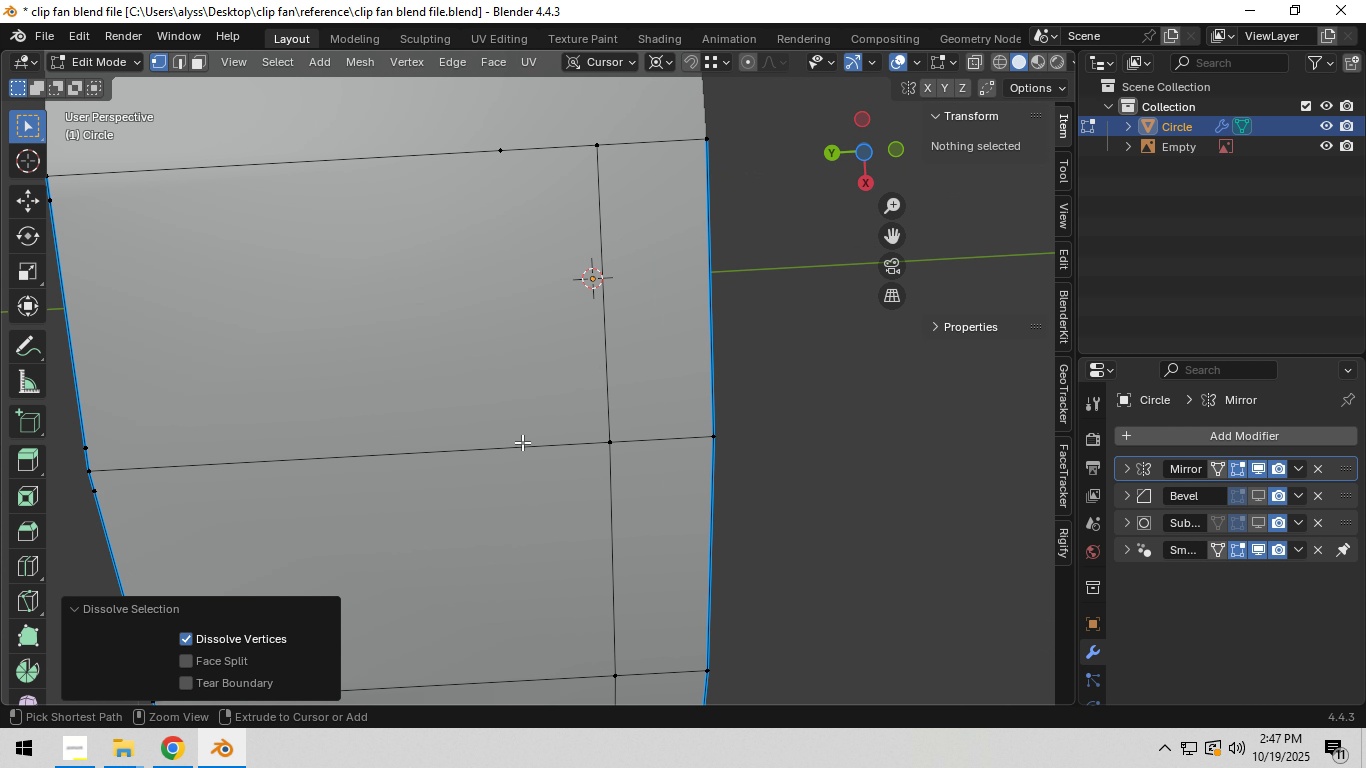 
key(Control+X)
 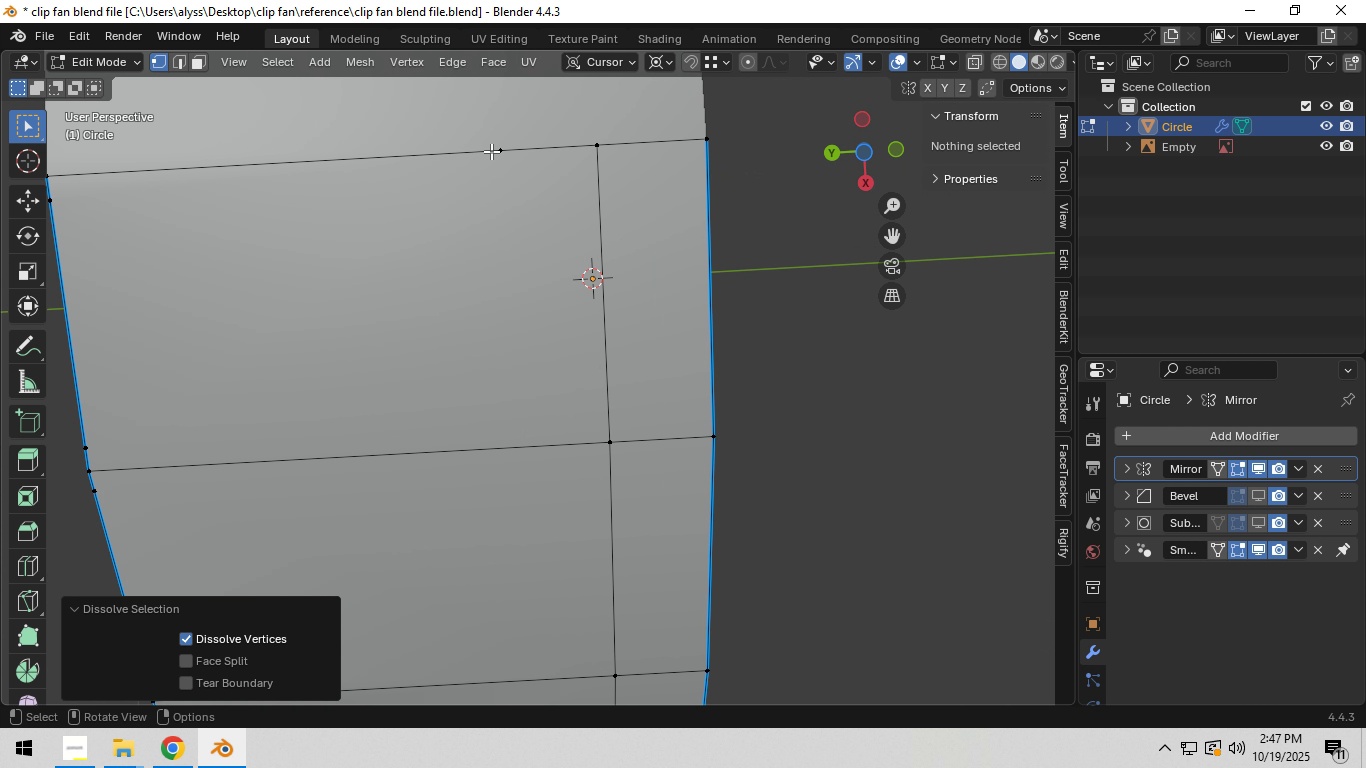 
left_click([491, 151])
 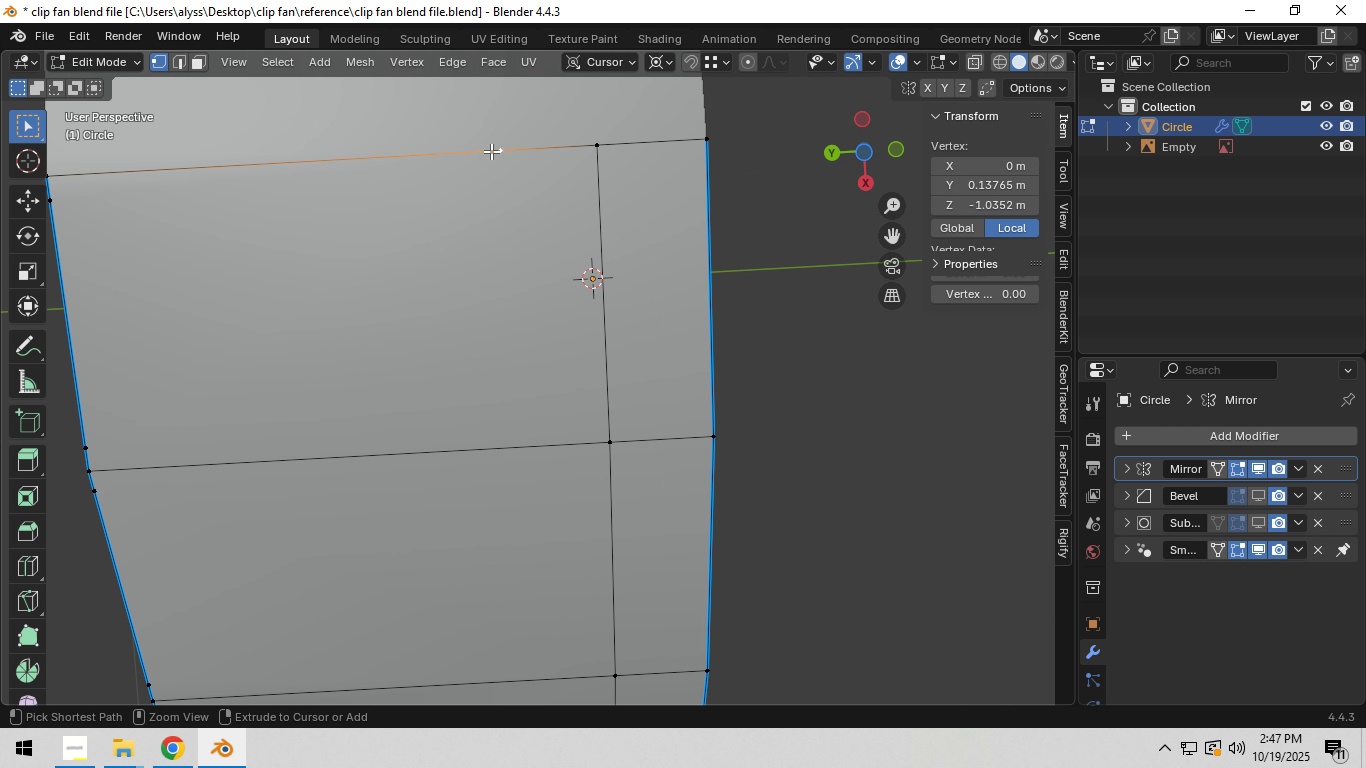 
key(Control+ControlLeft)
 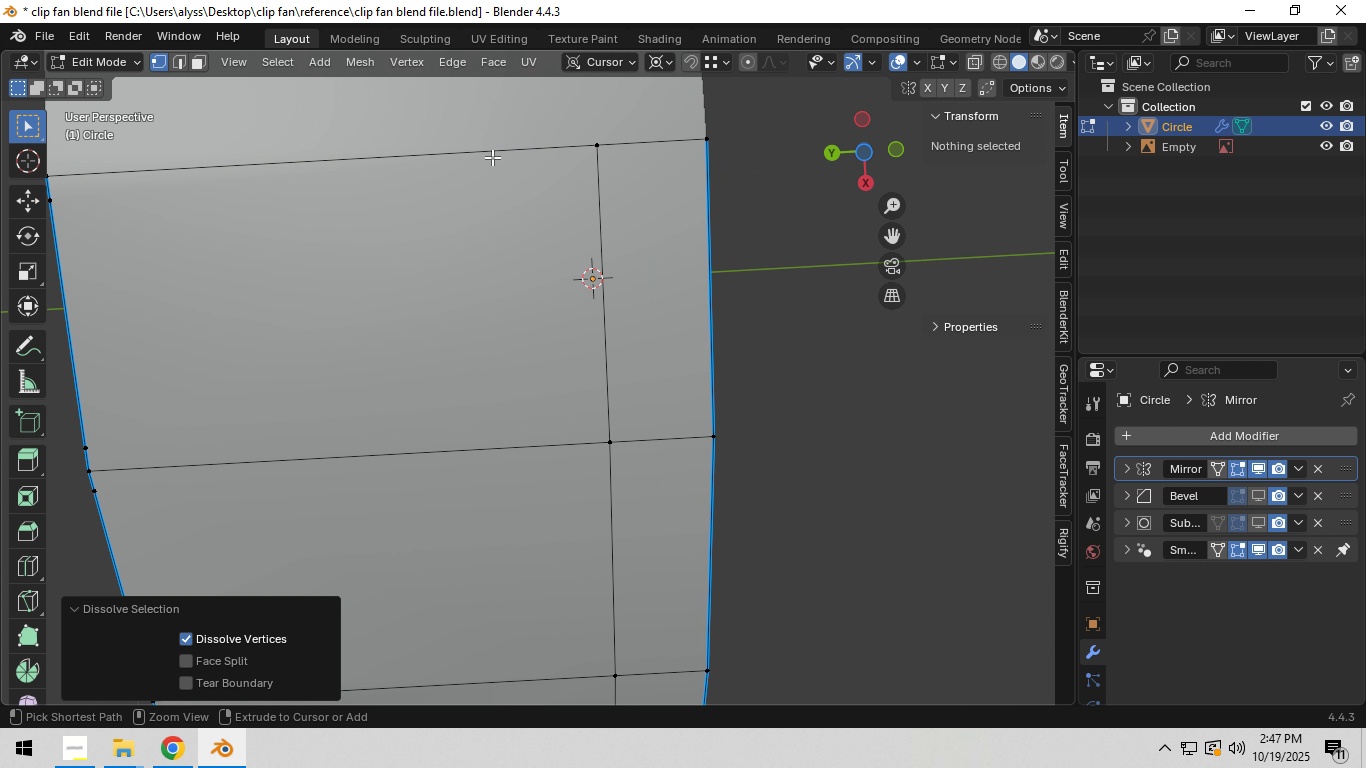 
key(Control+X)
 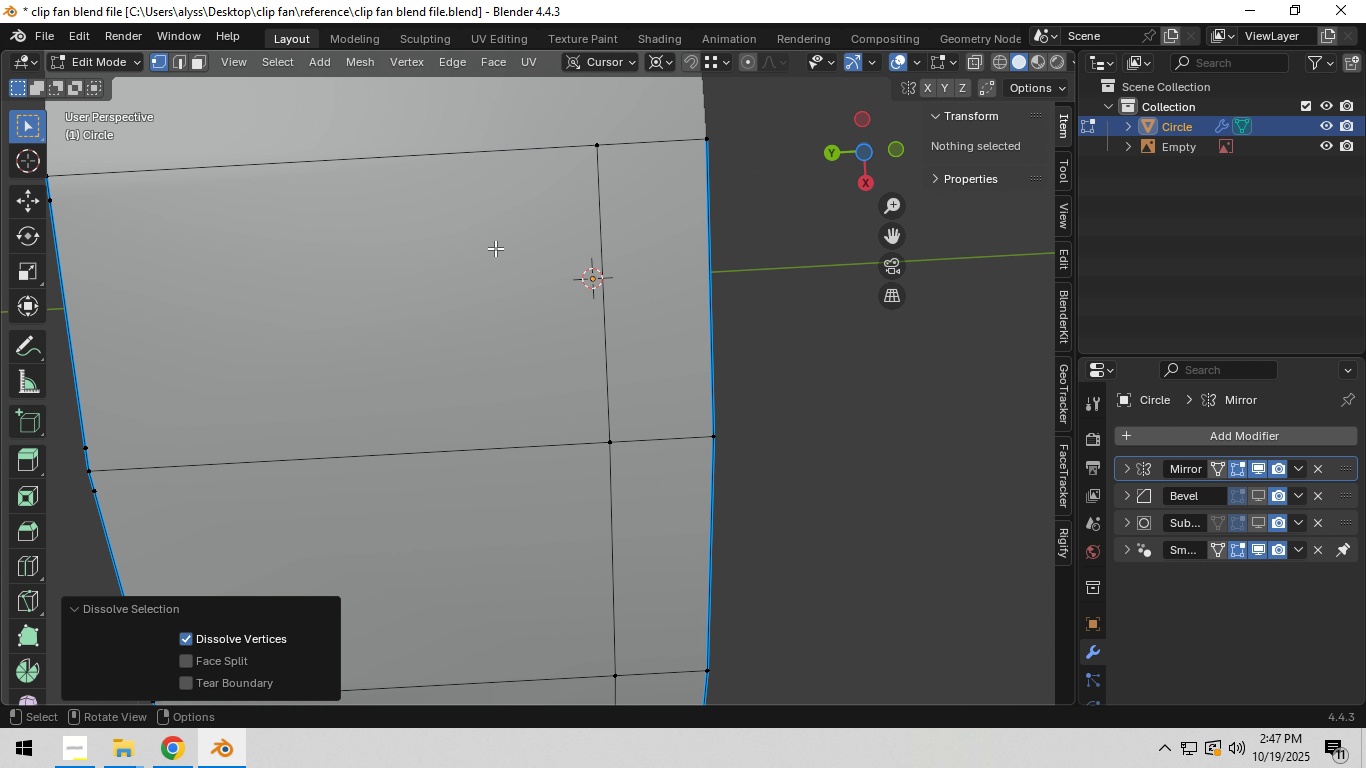 
scroll: coordinate [499, 308], scroll_direction: down, amount: 5.0
 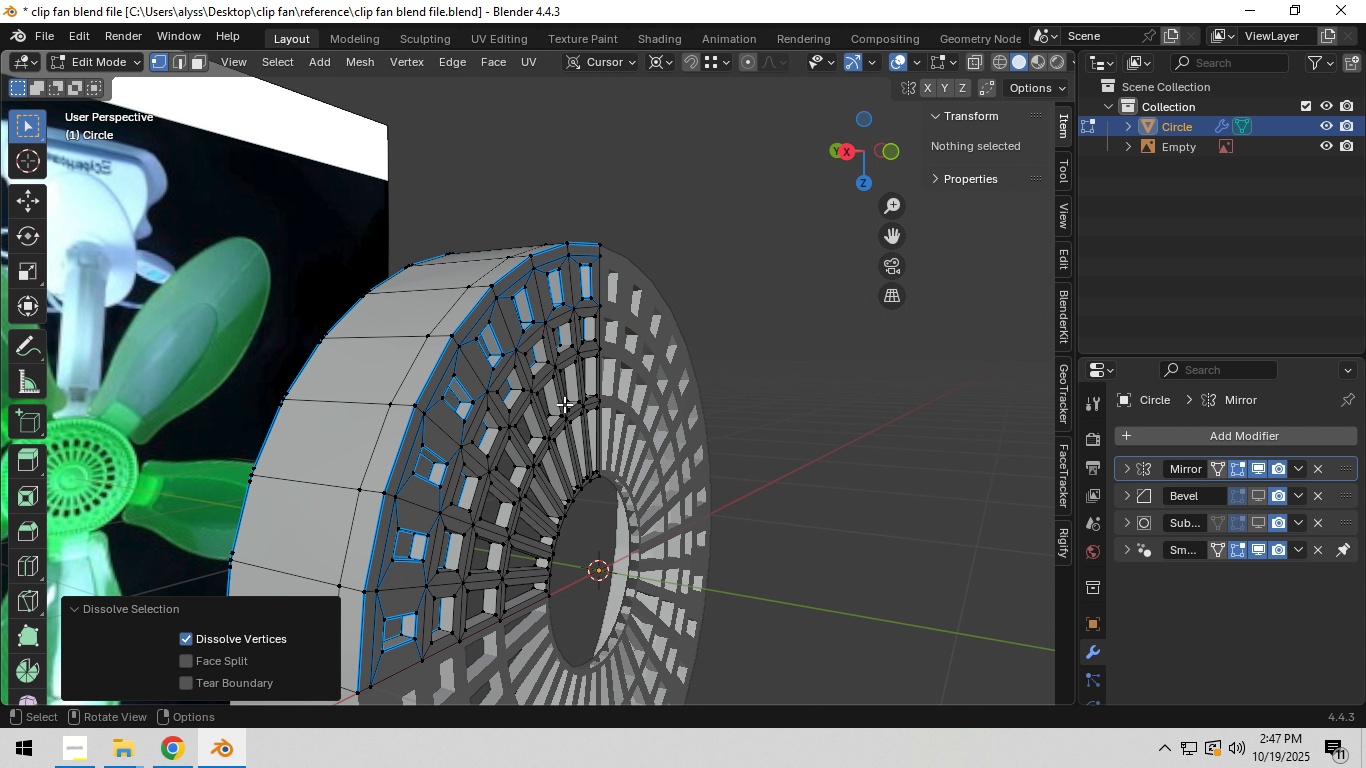 
wait(6.85)
 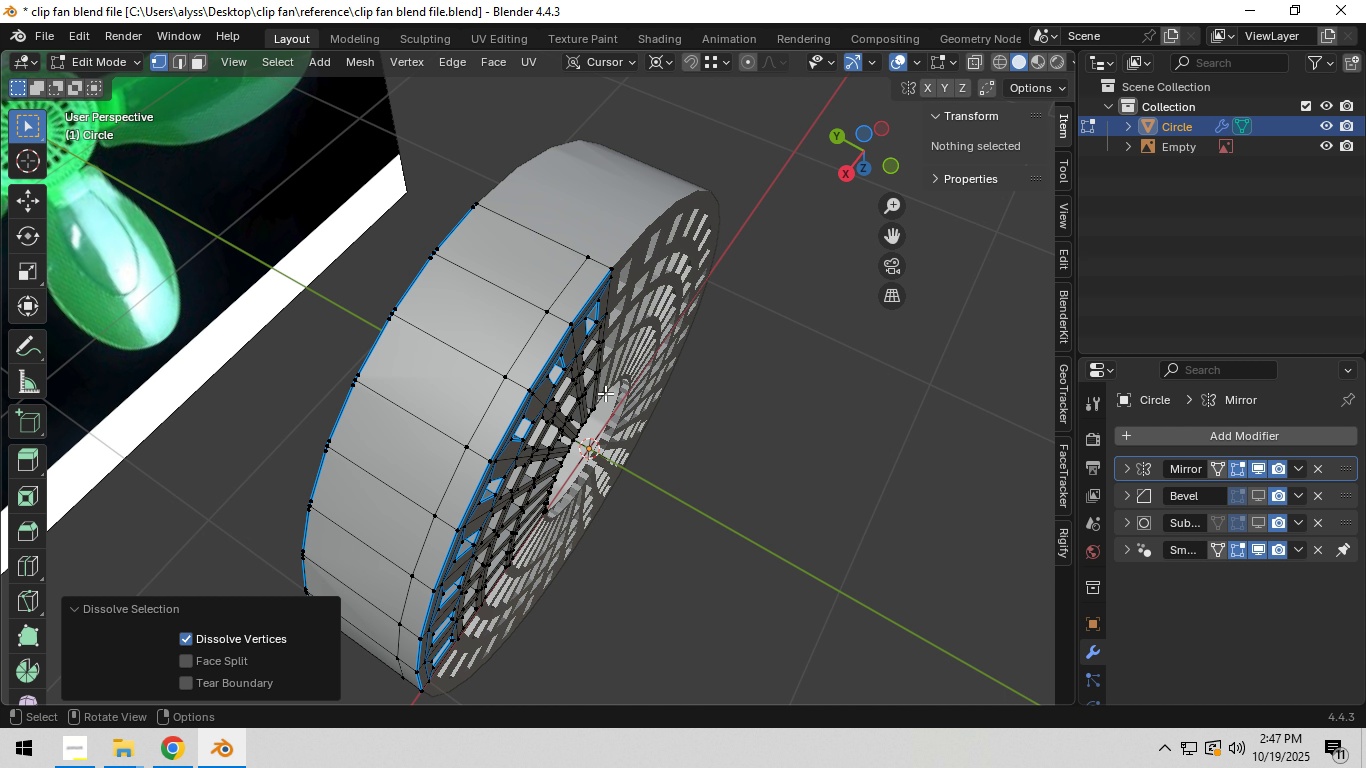 
hold_key(key=ShiftLeft, duration=0.39)
 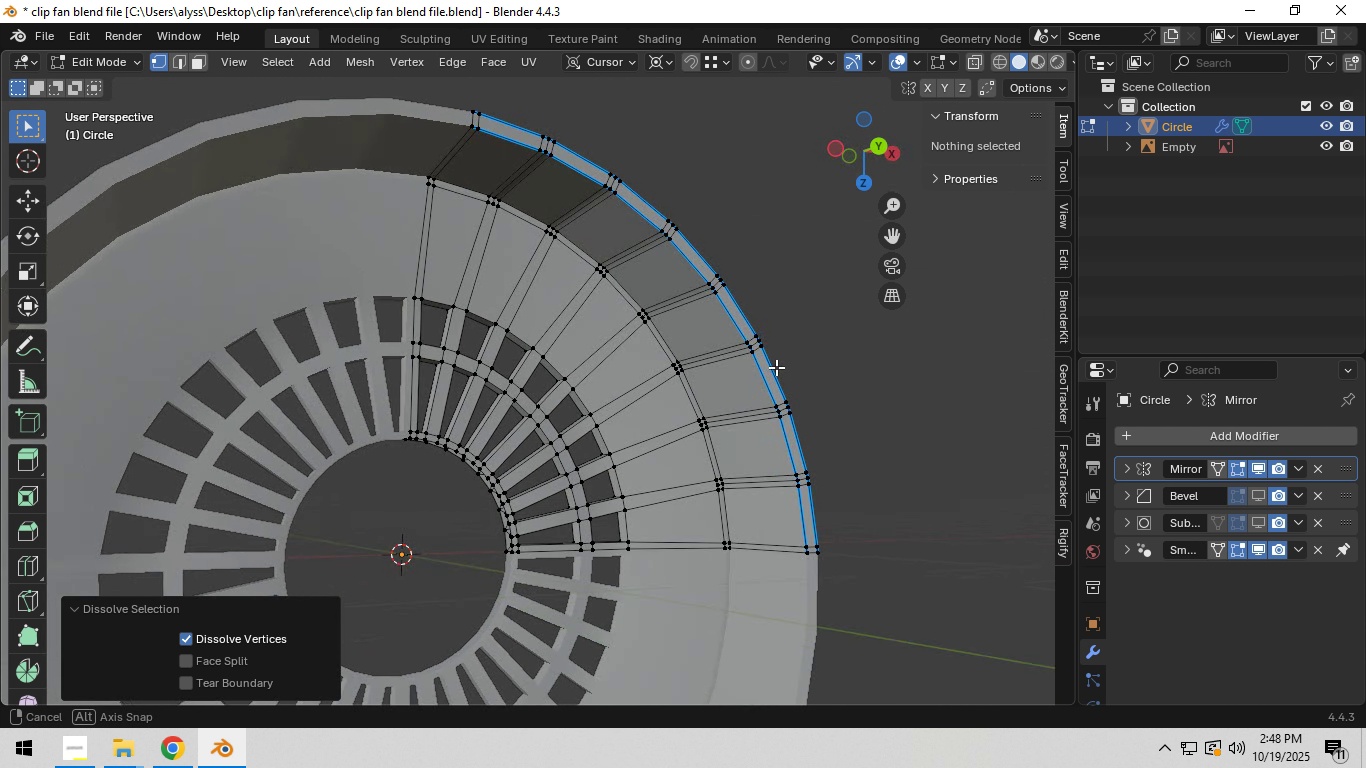 
hold_key(key=ShiftLeft, duration=0.46)
 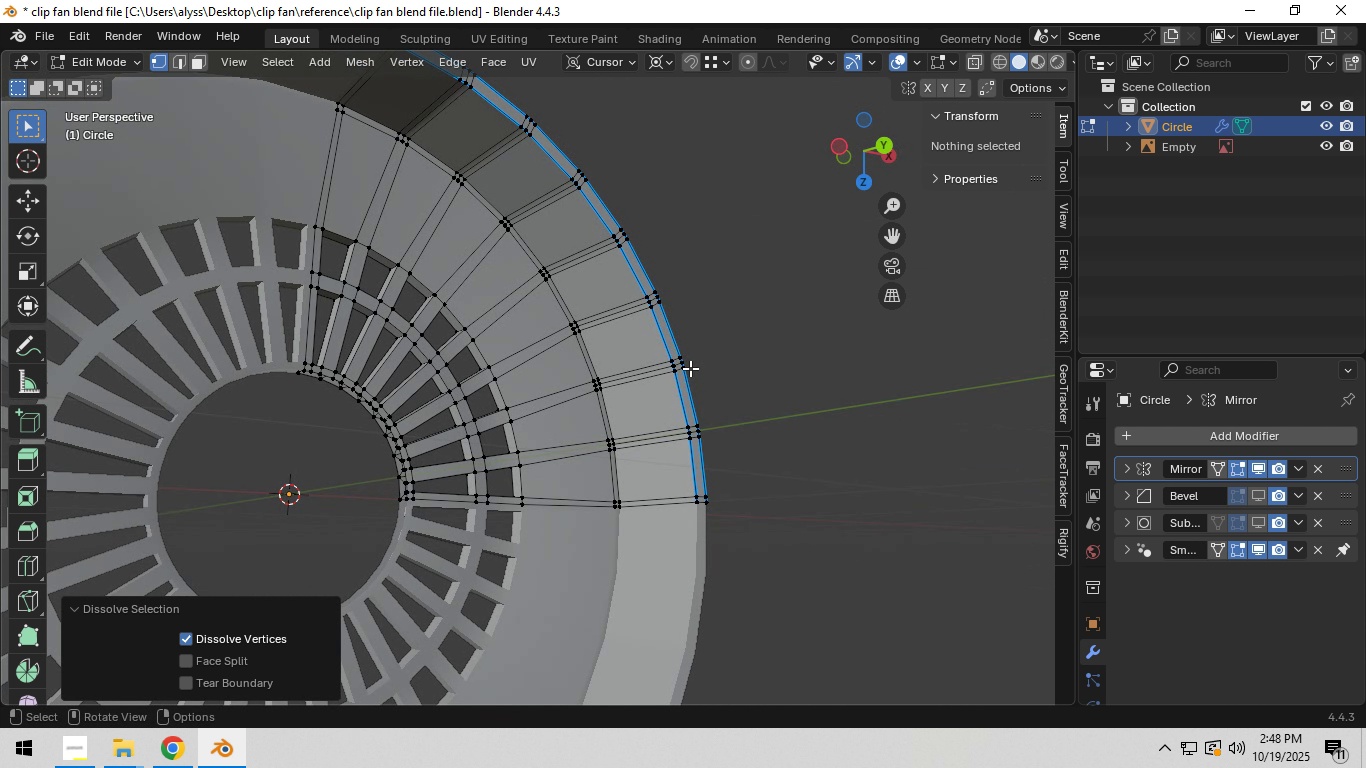 
scroll: coordinate [690, 376], scroll_direction: up, amount: 3.0
 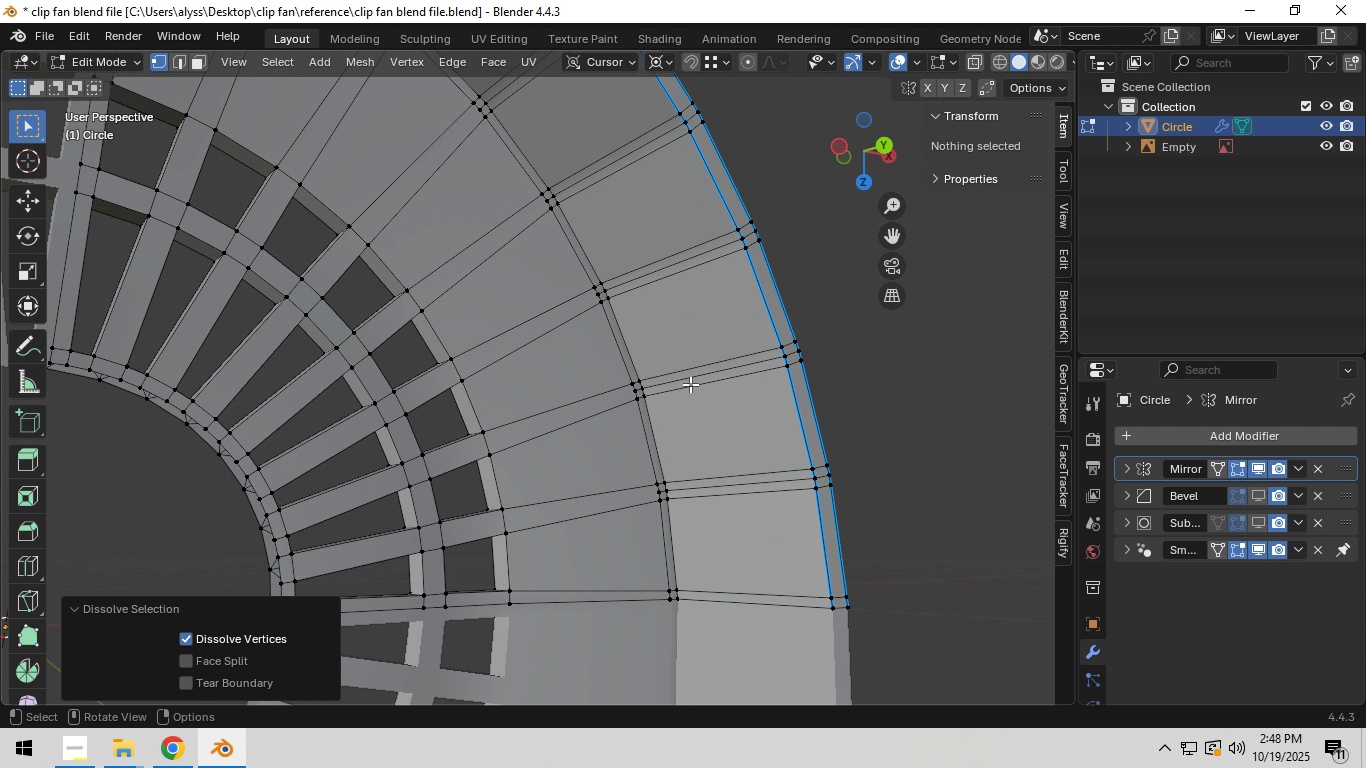 
key(Shift+ShiftLeft)
 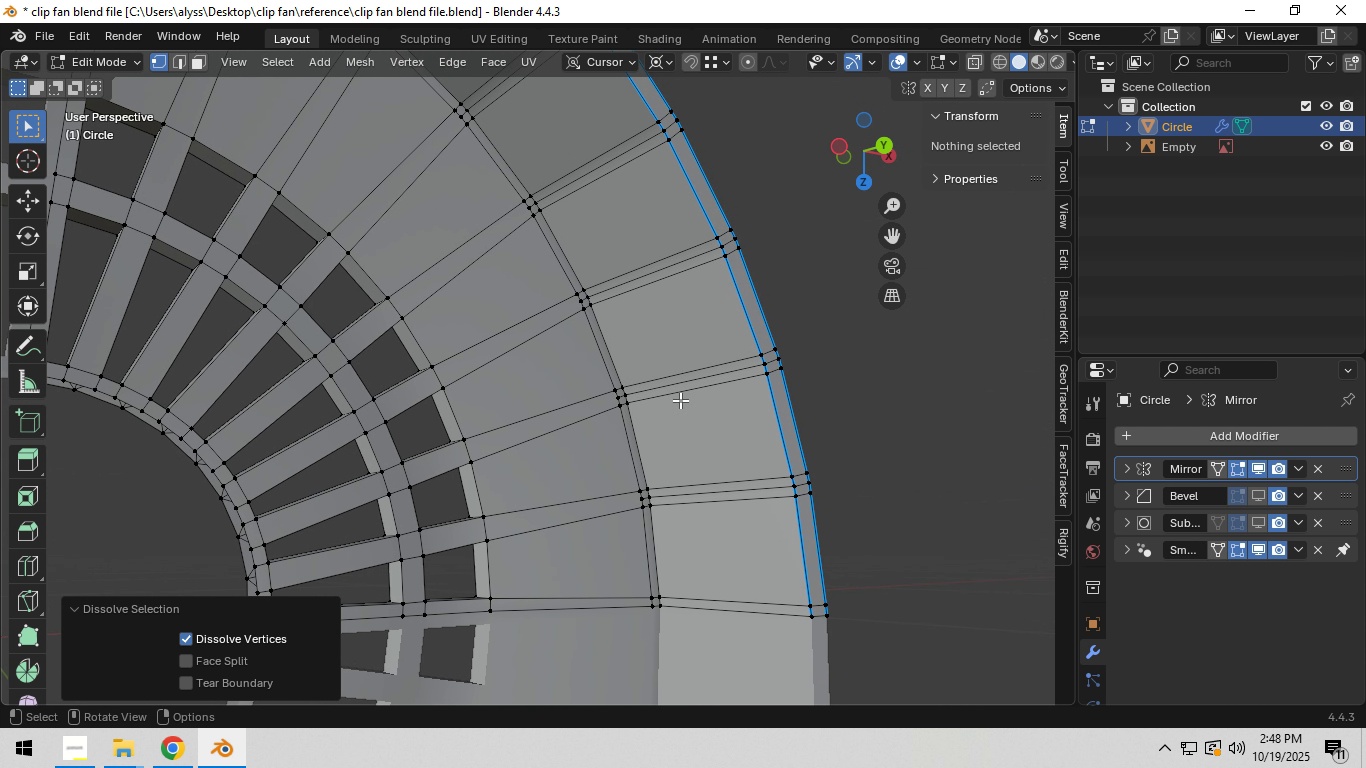 
key(Control+R)
 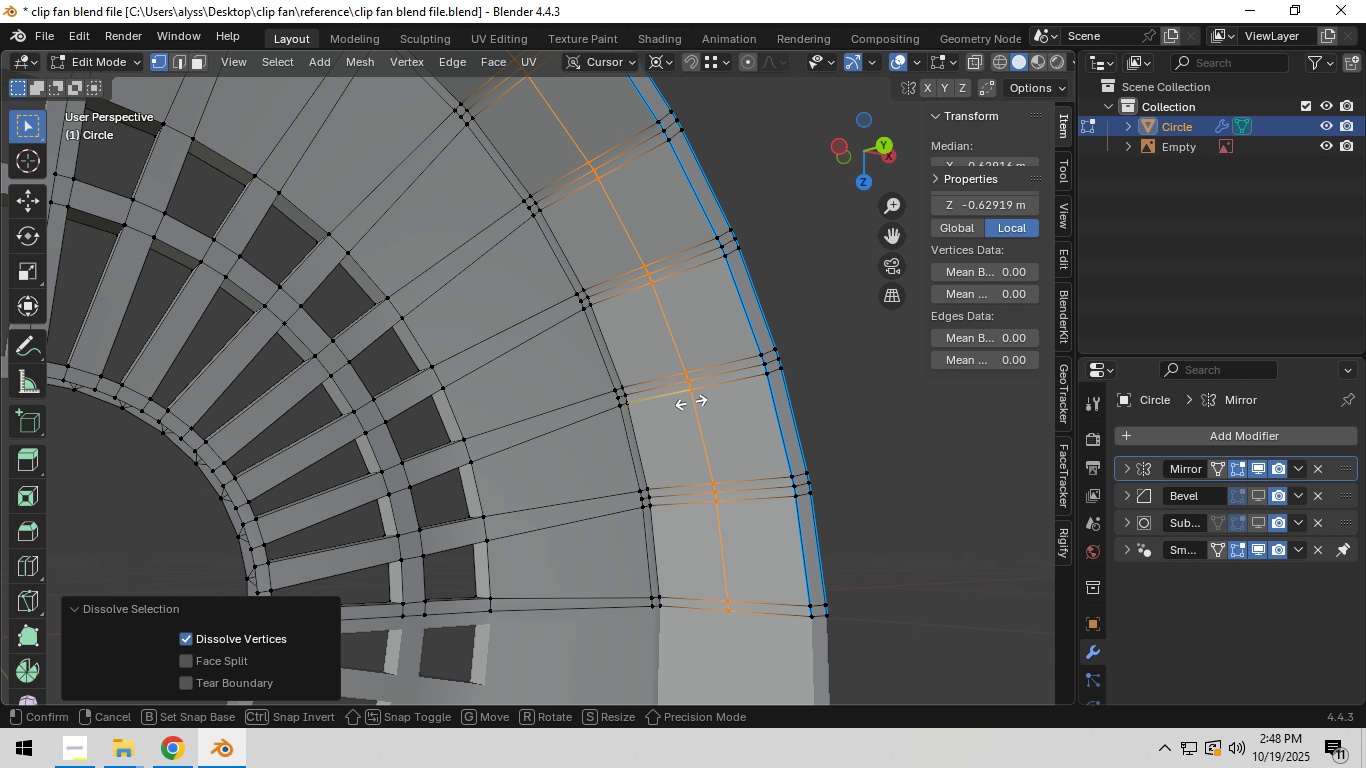 
left_click([691, 402])
 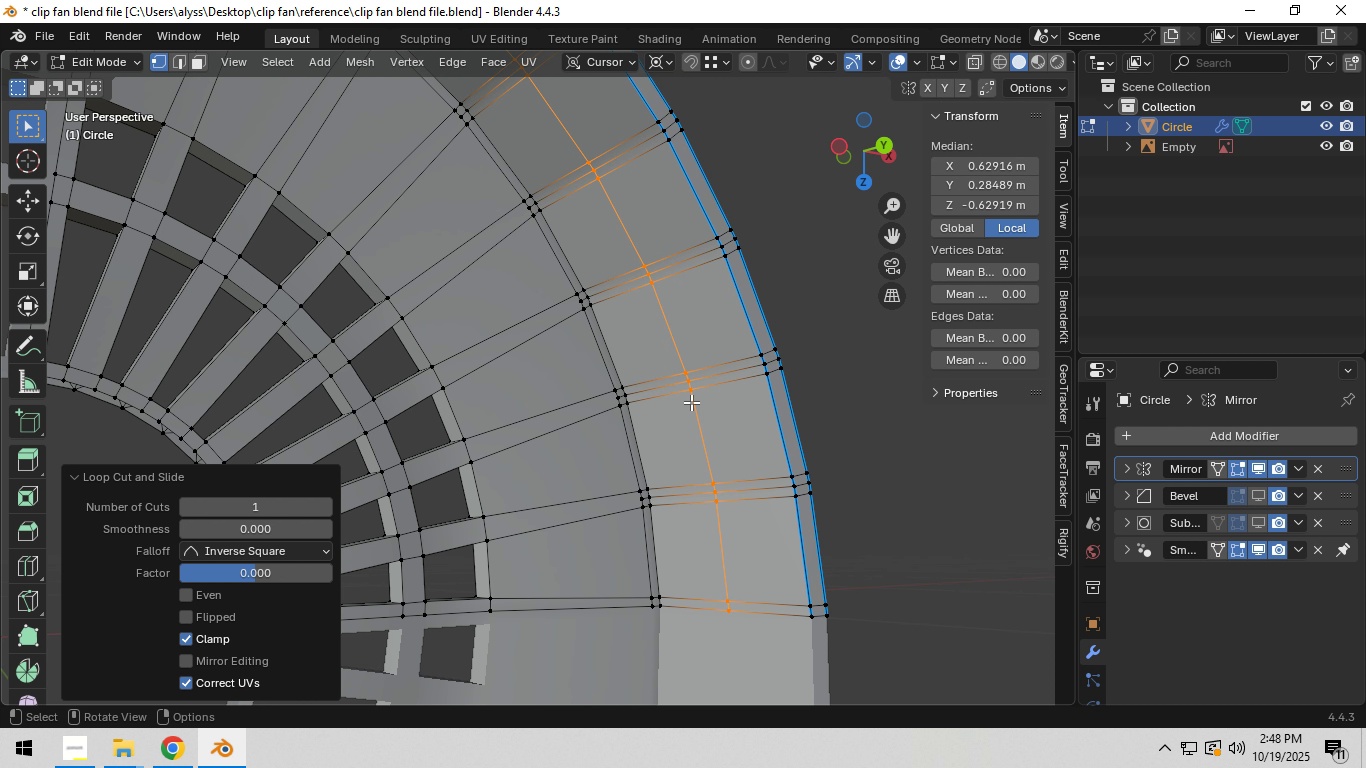 
right_click([691, 402])
 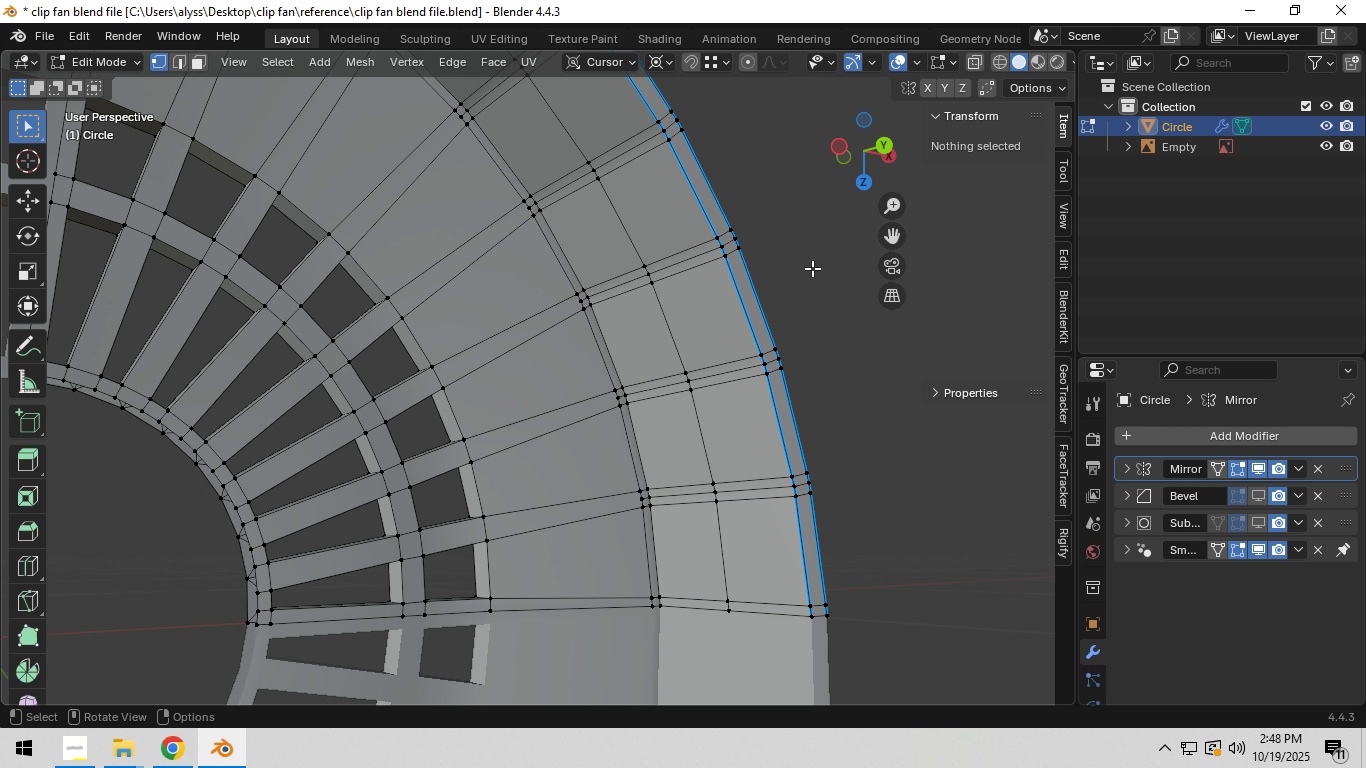 
left_click([812, 268])
 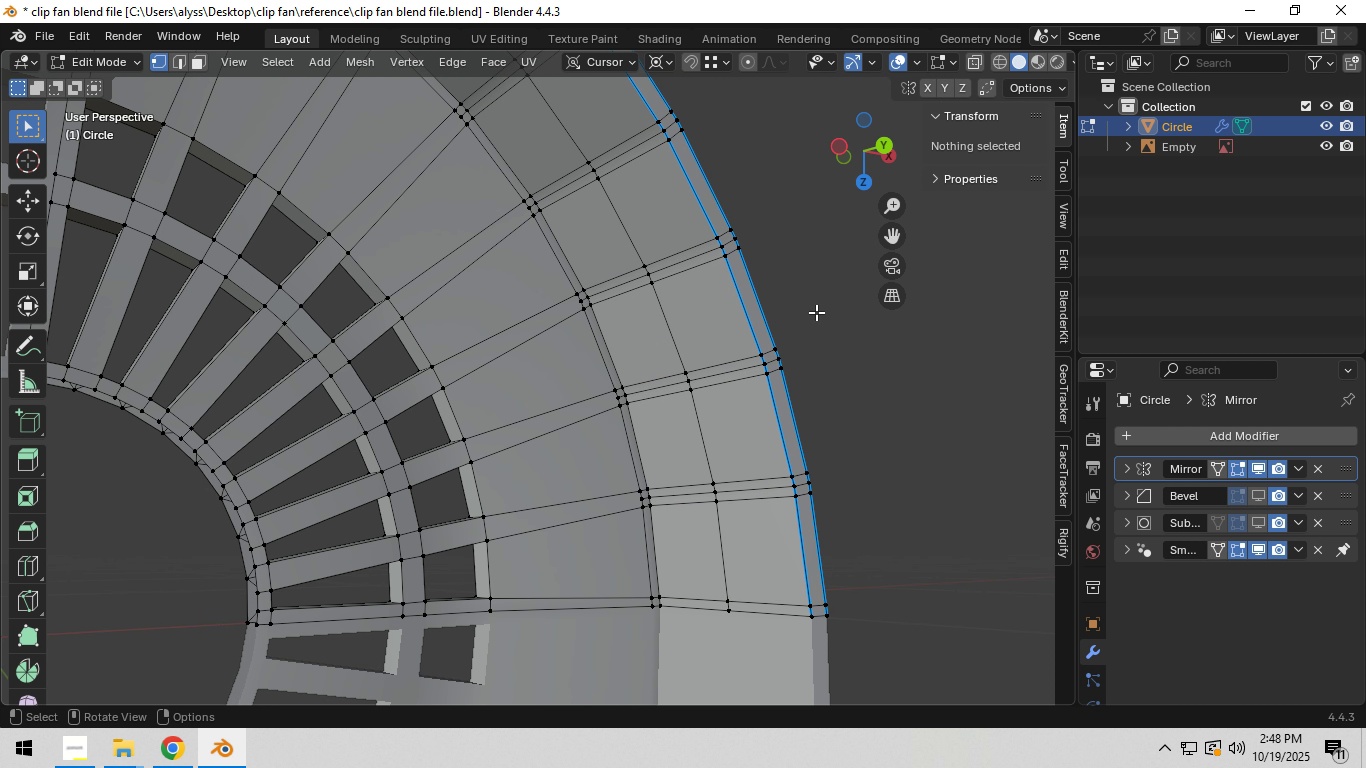 
hold_key(key=ShiftLeft, duration=0.38)
 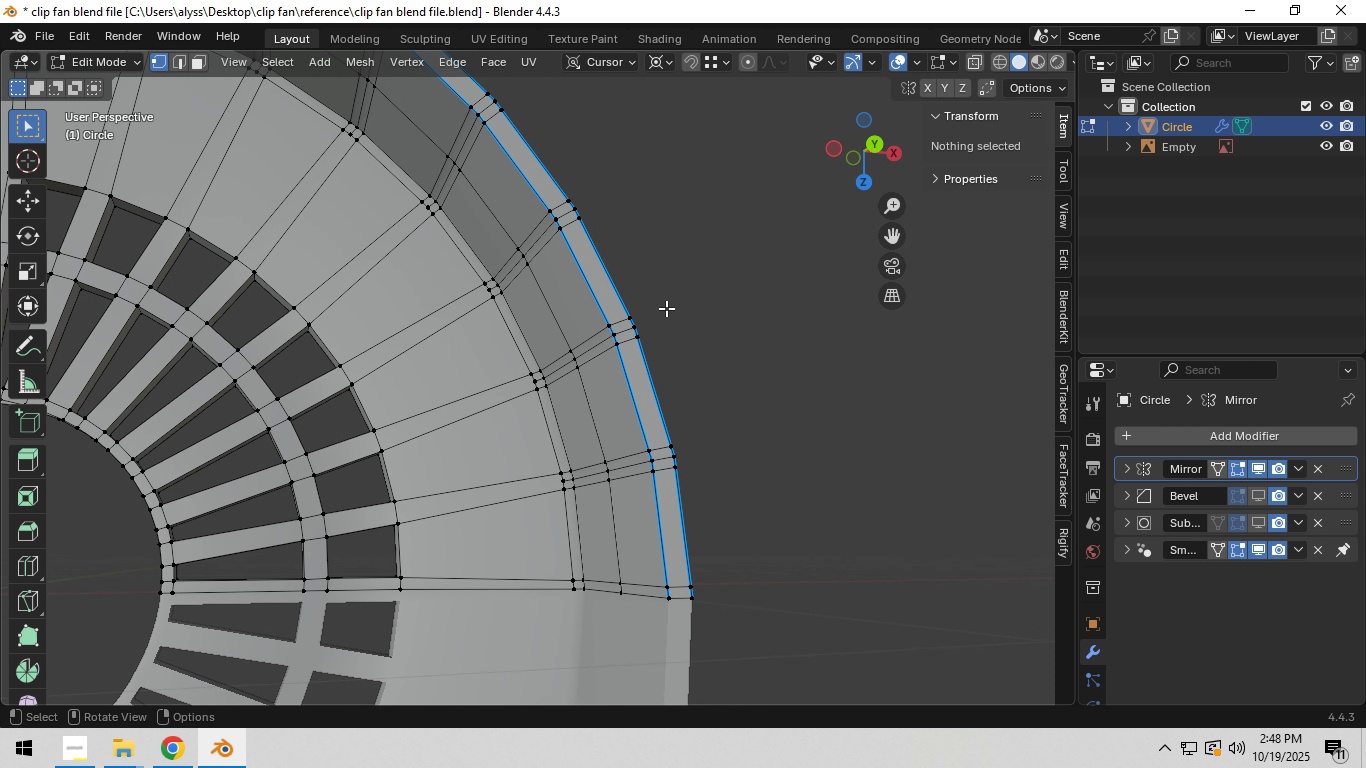 
scroll: coordinate [688, 314], scroll_direction: up, amount: 2.0
 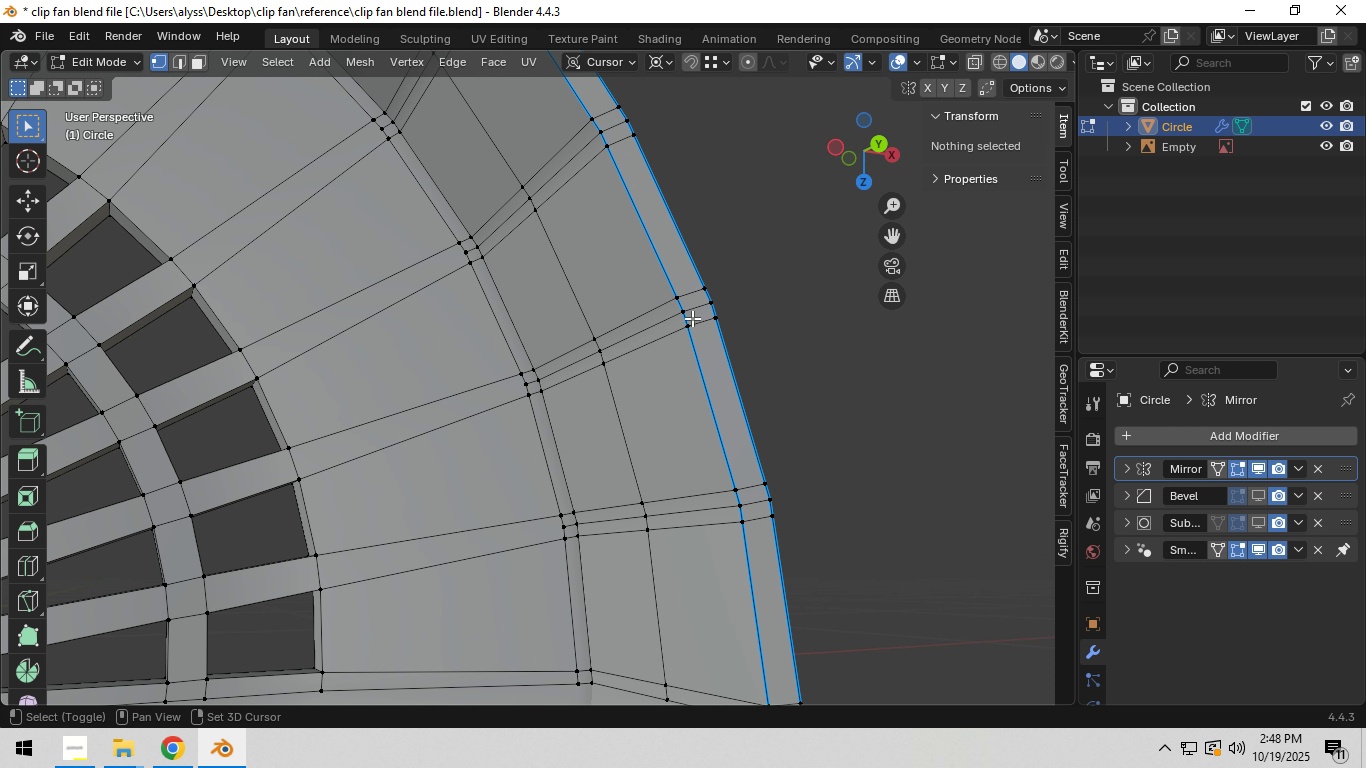 
hold_key(key=ShiftLeft, duration=0.3)
 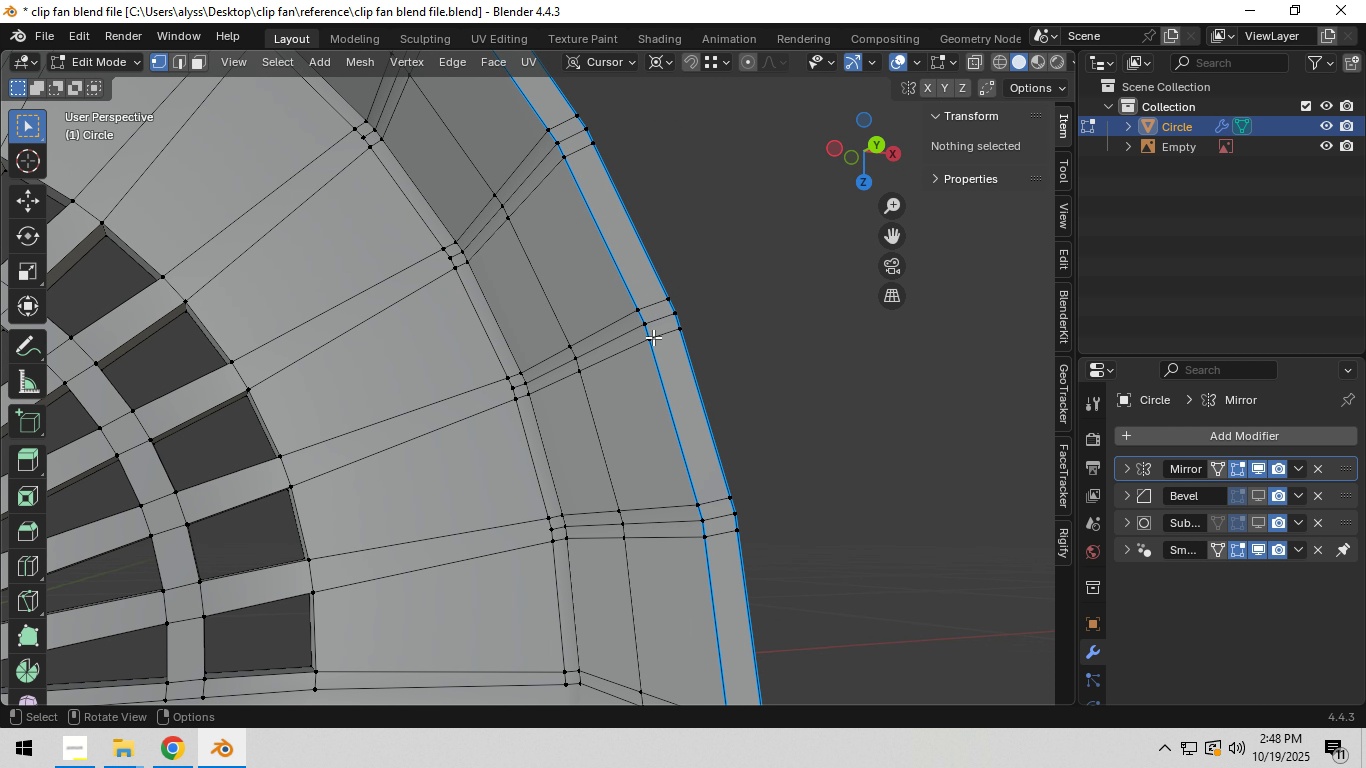 
key(Alt+AltLeft)
 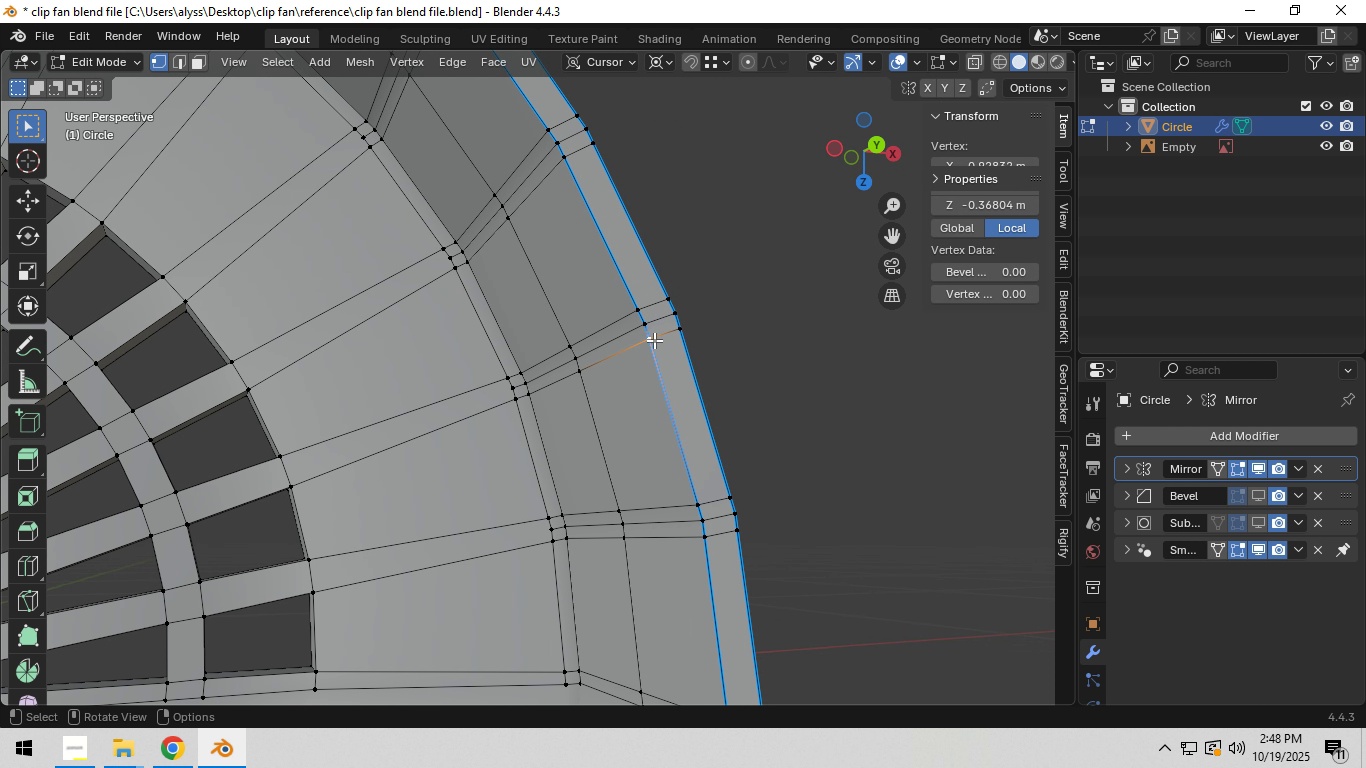 
left_click([654, 340])
 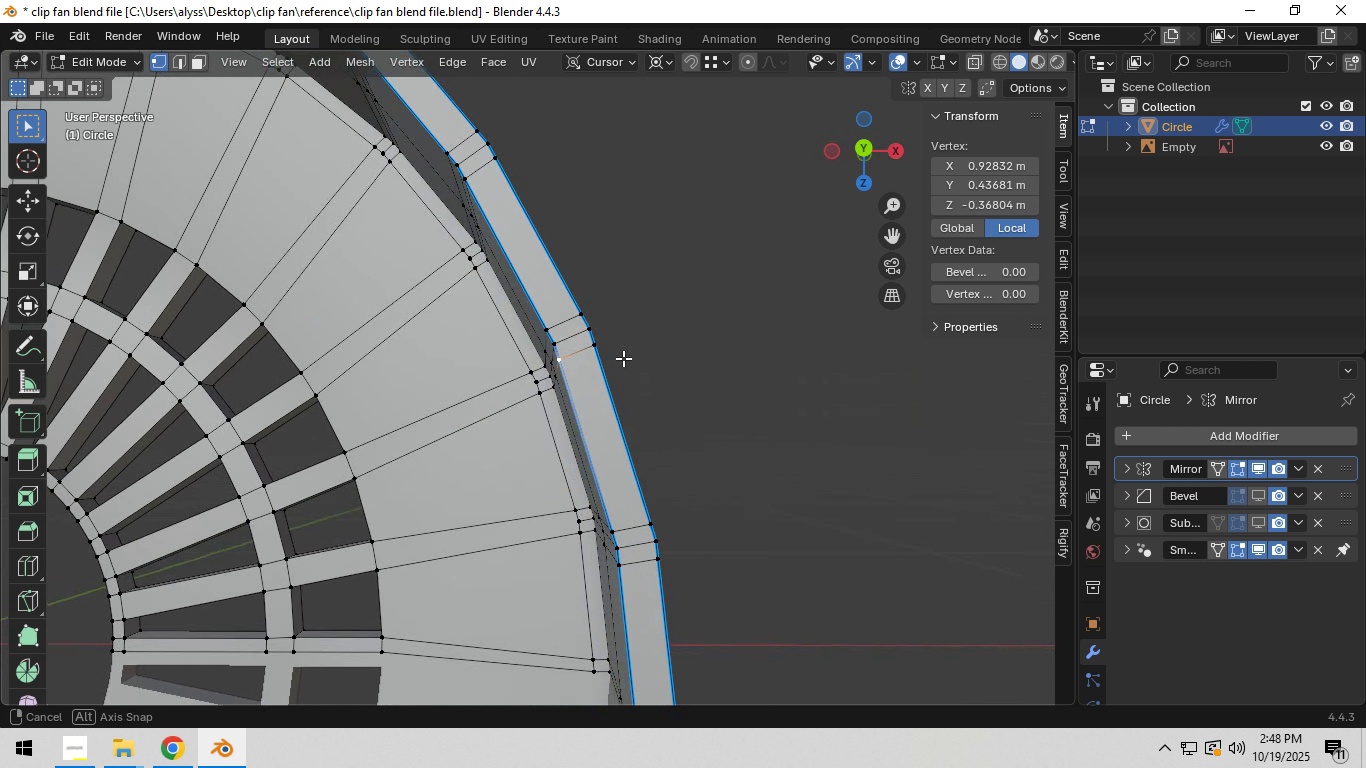 
hold_key(key=ShiftLeft, duration=0.43)
left_click([620, 340])
 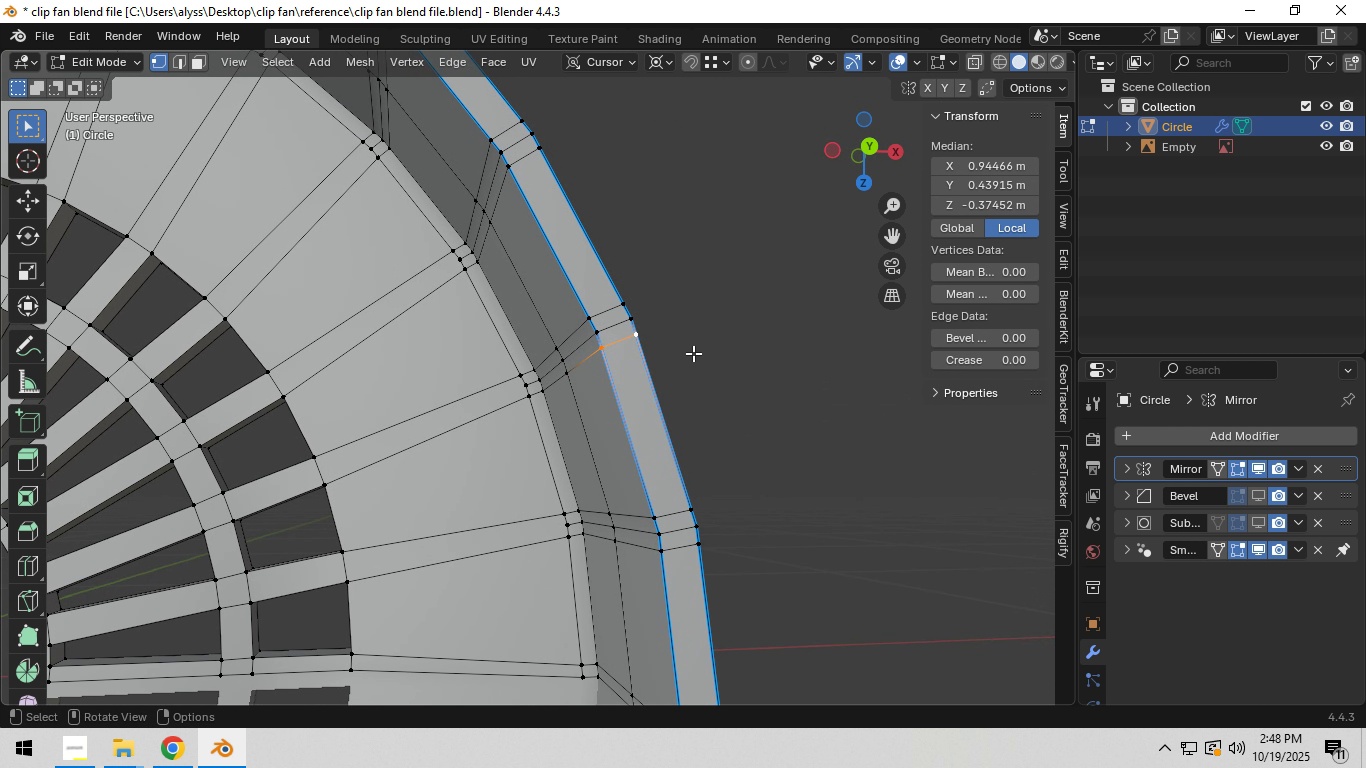 
key(Control+X)
 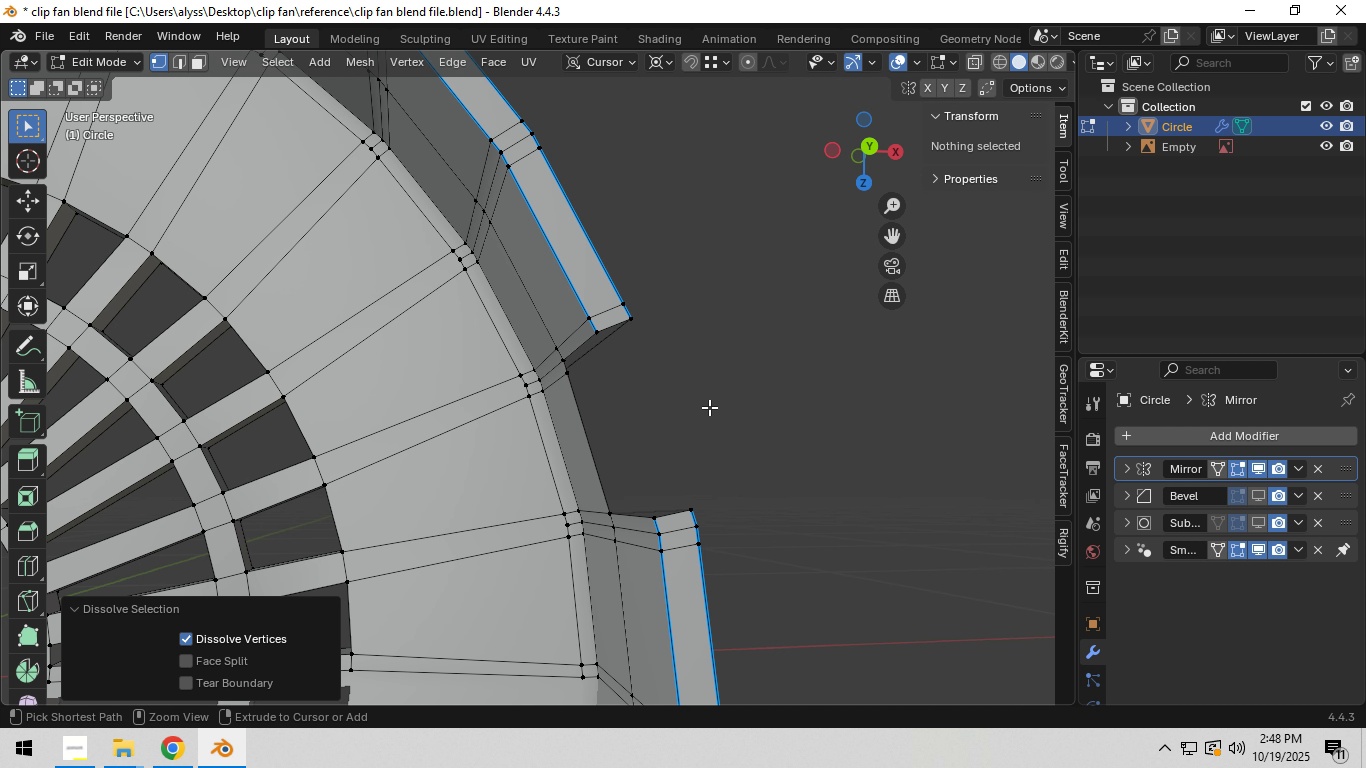 
key(Control+Z)
 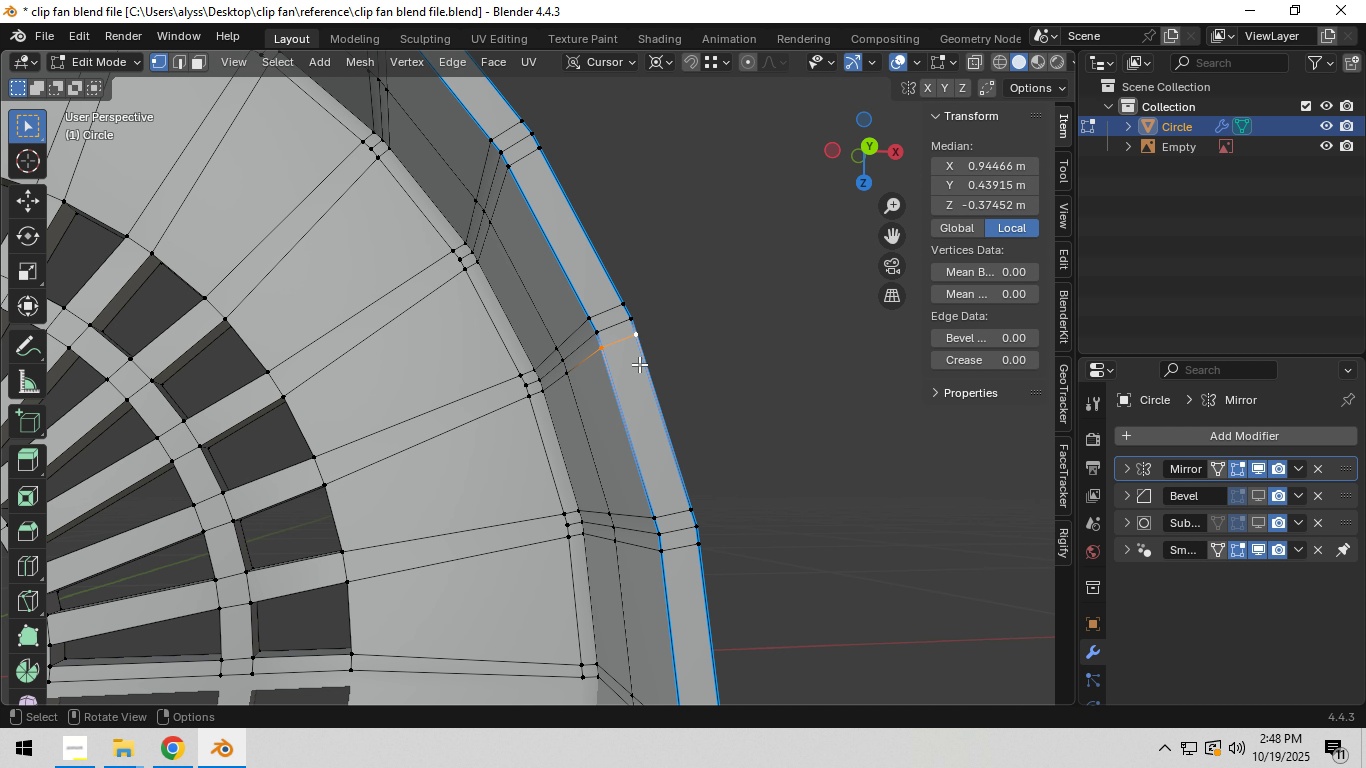 
left_click([636, 334])
 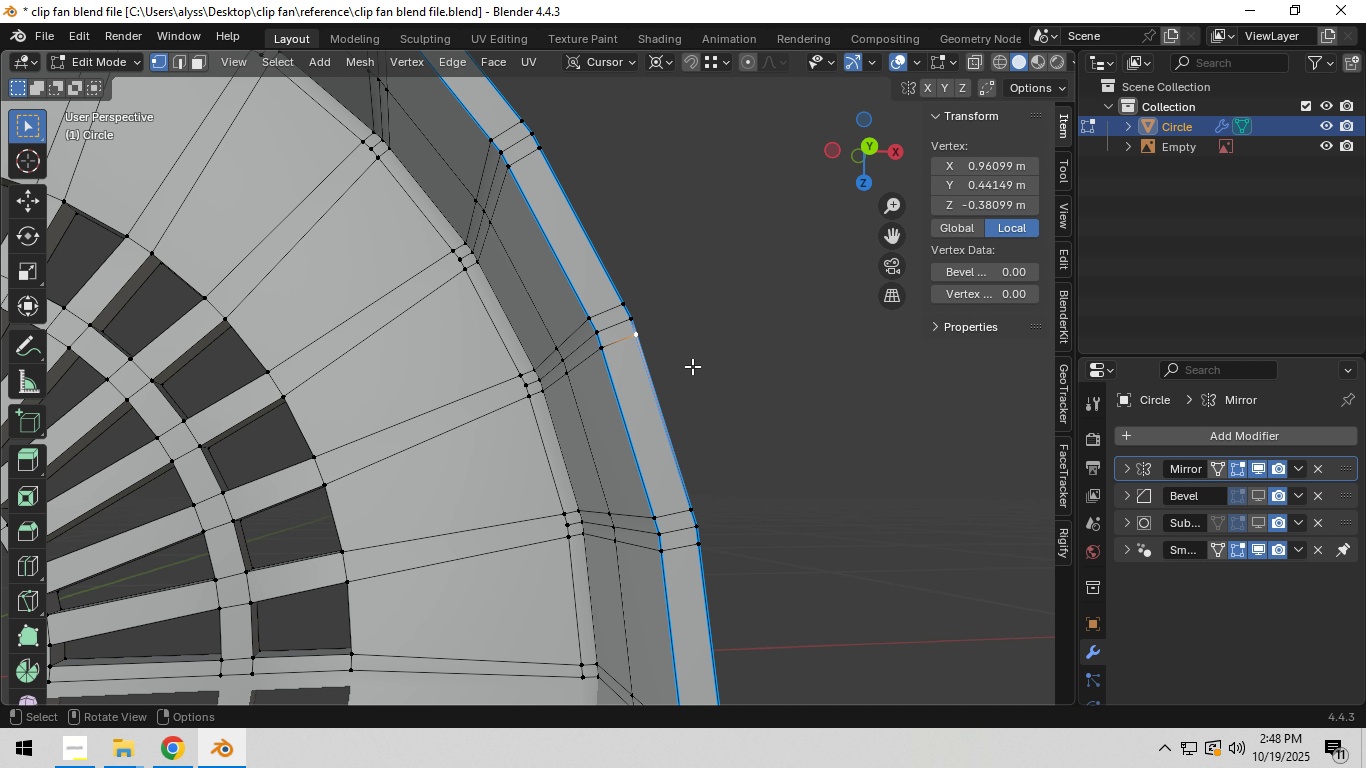 
key(Control+X)
 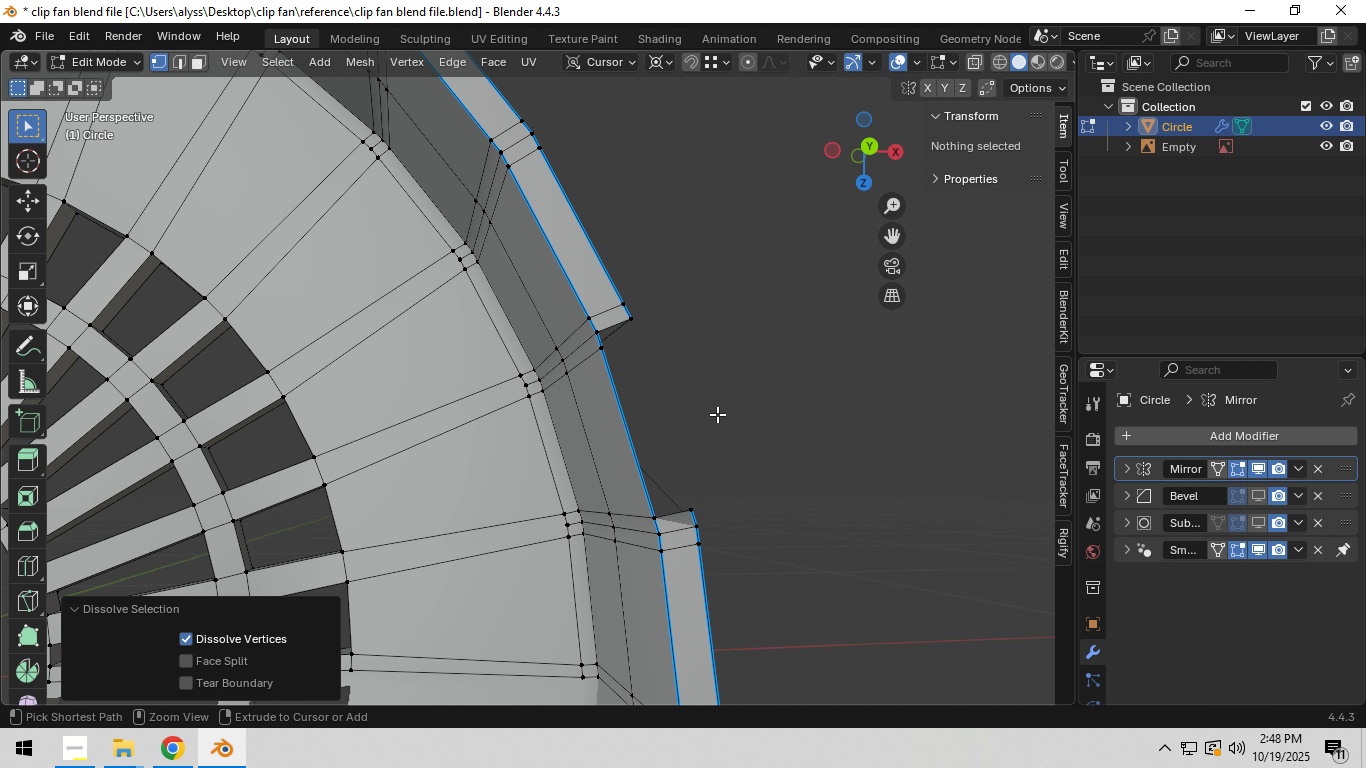 
key(Control+Z)
 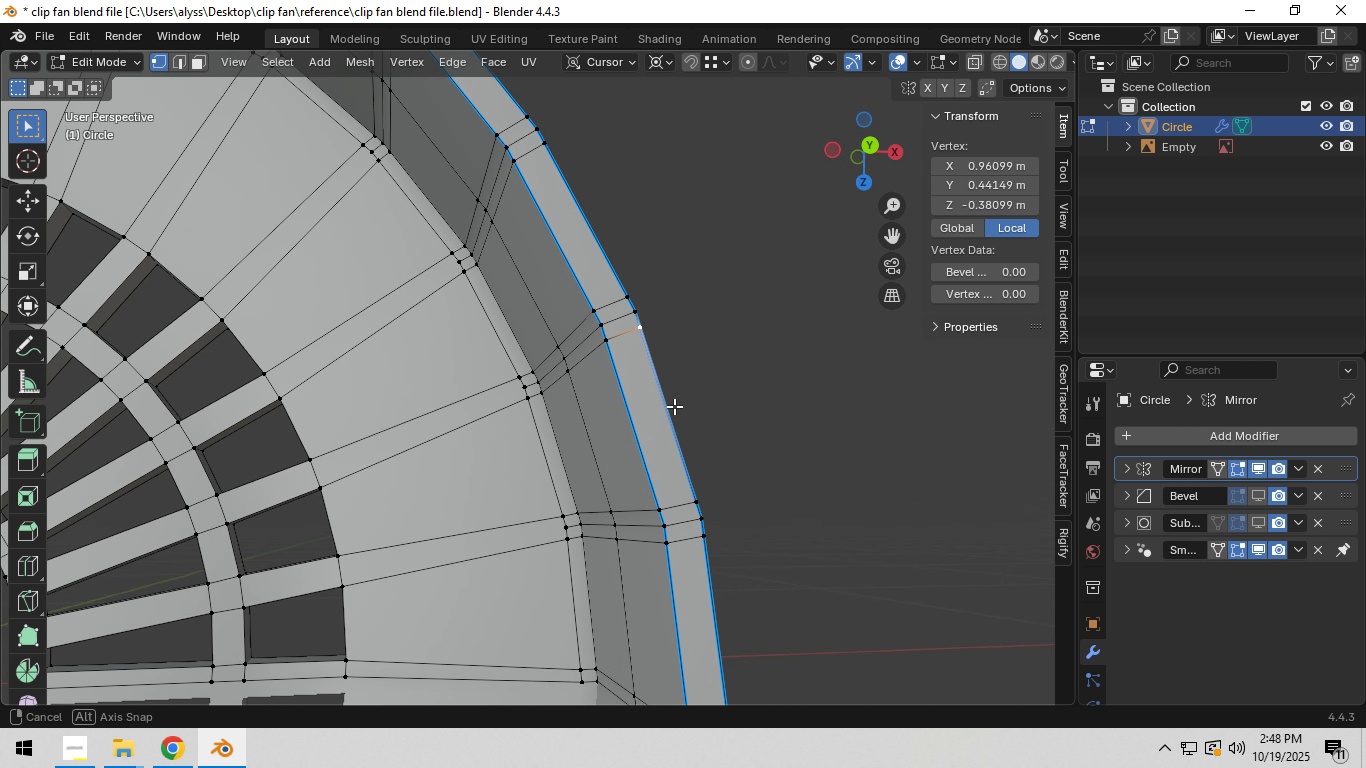 
key(2)
 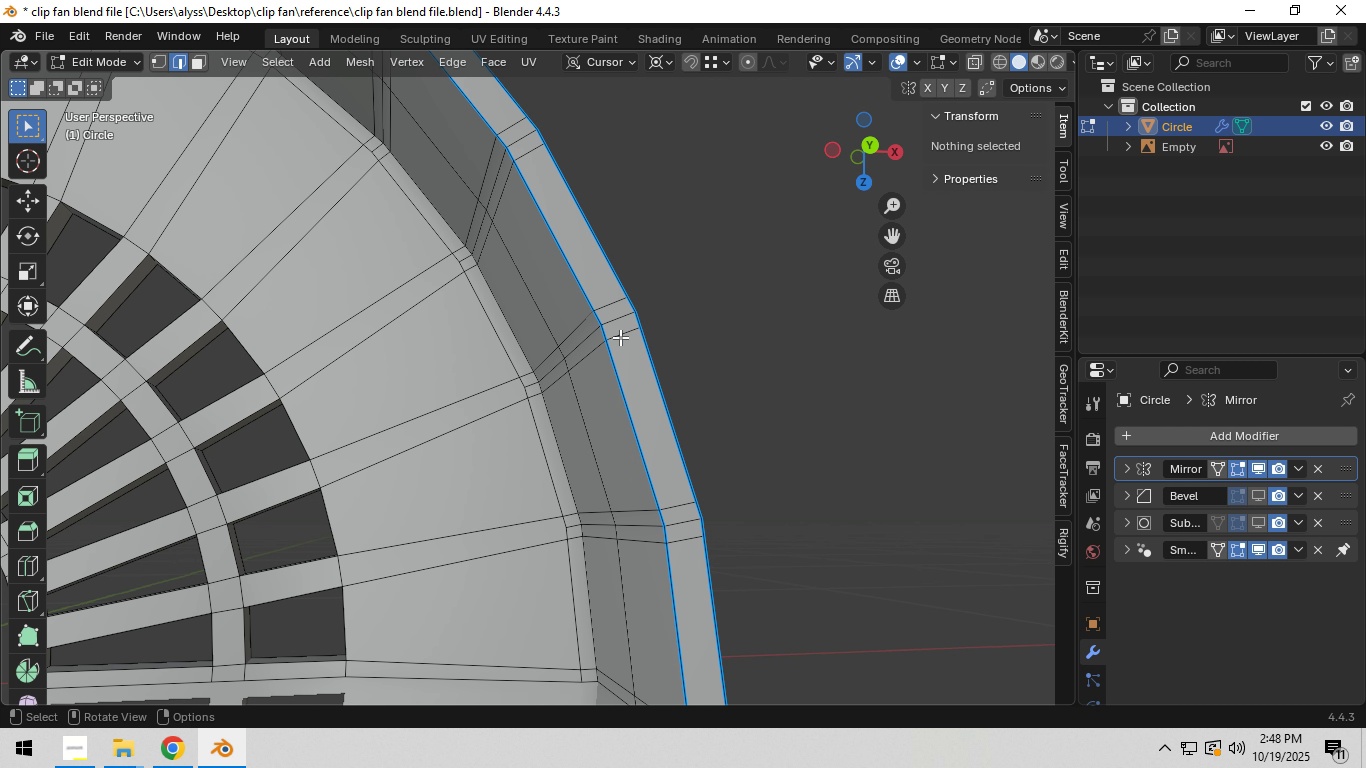 
left_click([620, 337])
 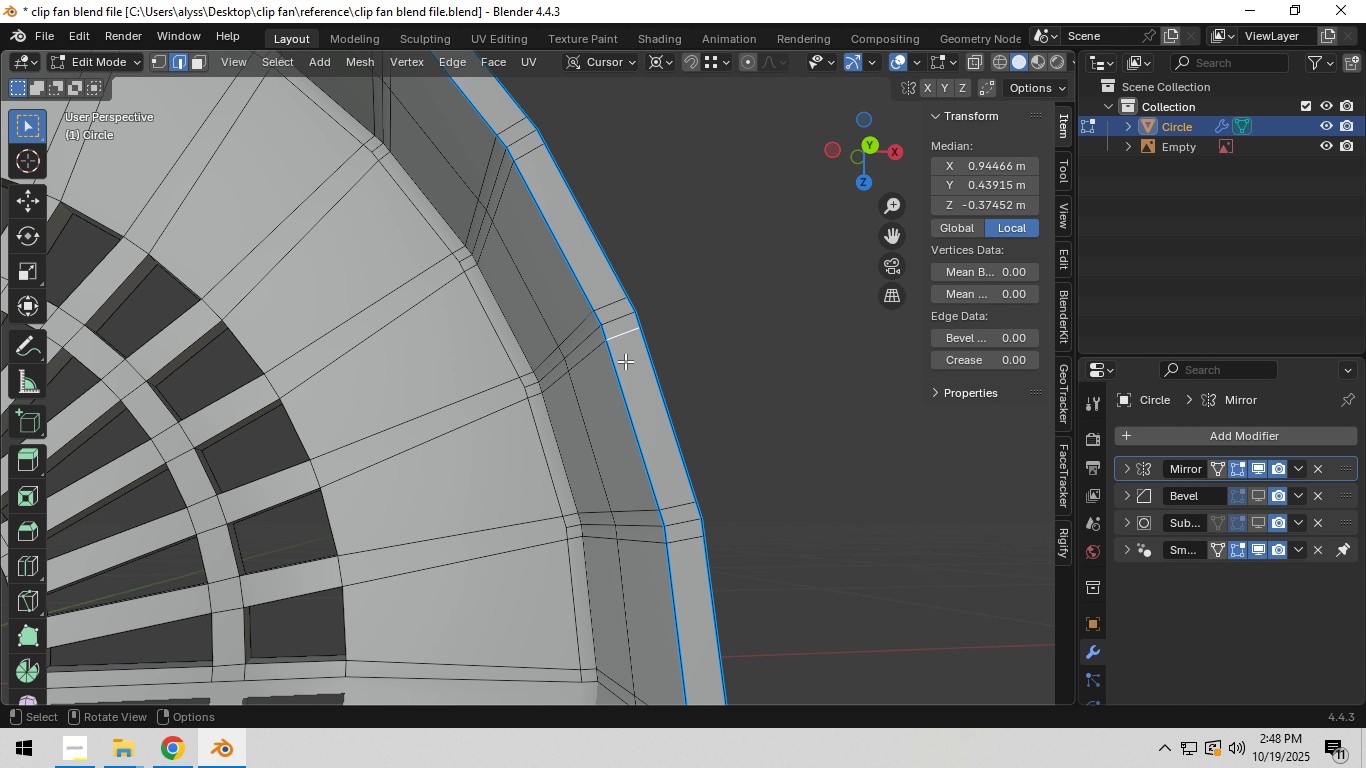 
key(Control+X)
 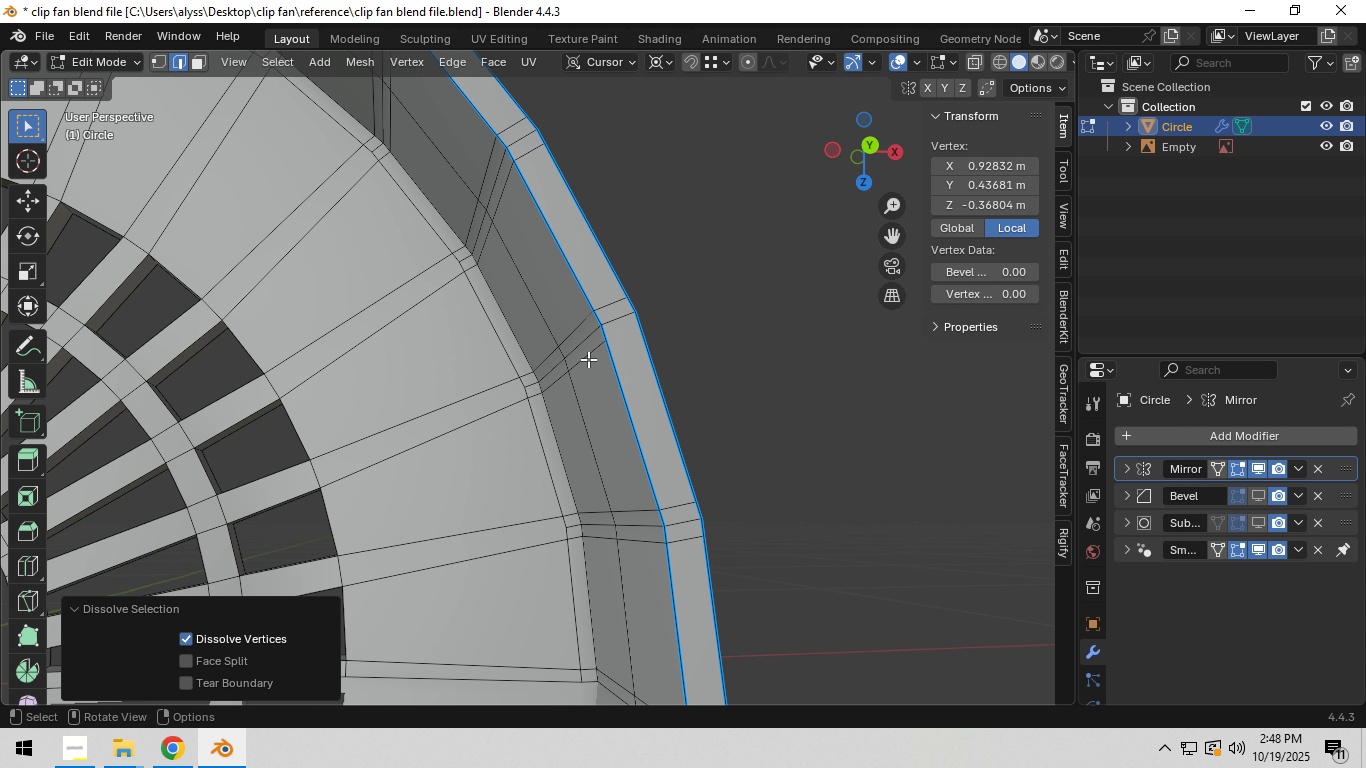 
left_click([587, 357])
 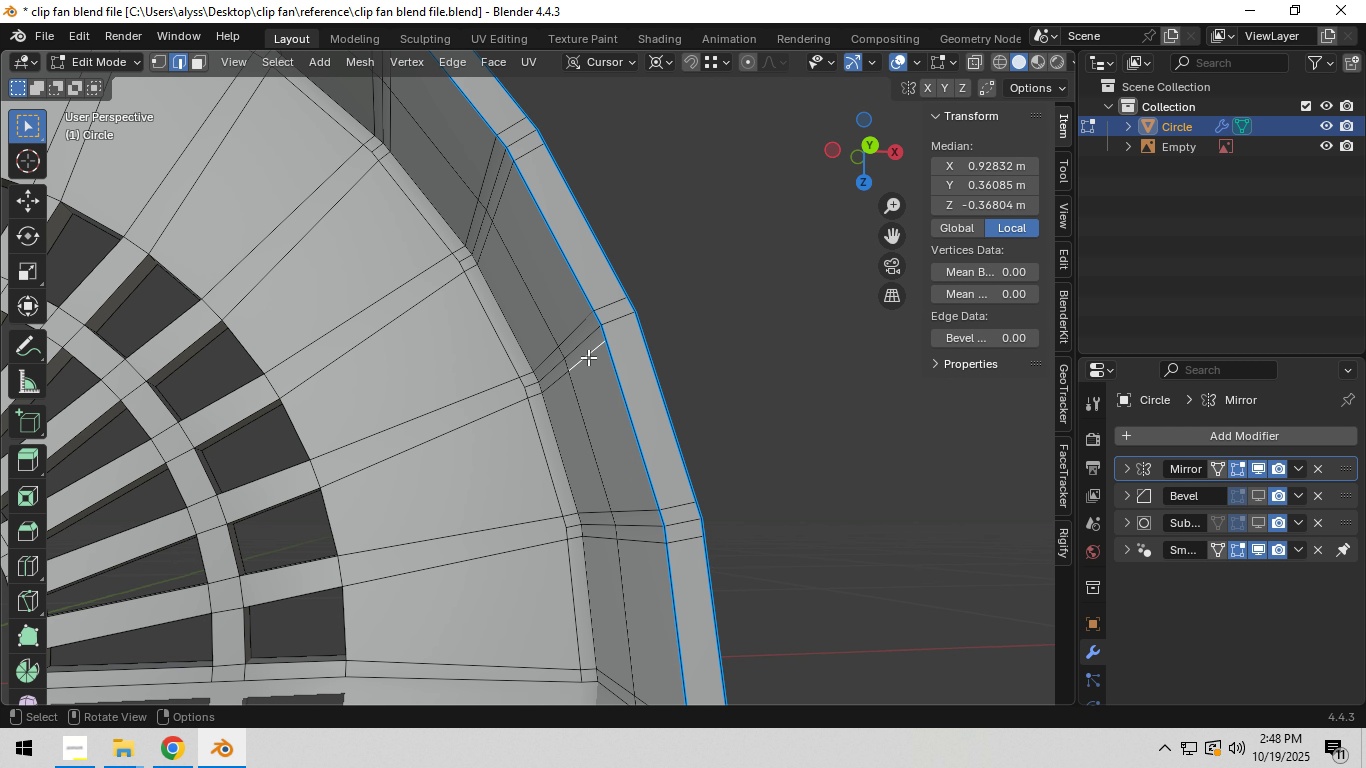 
key(Control+ControlLeft)
 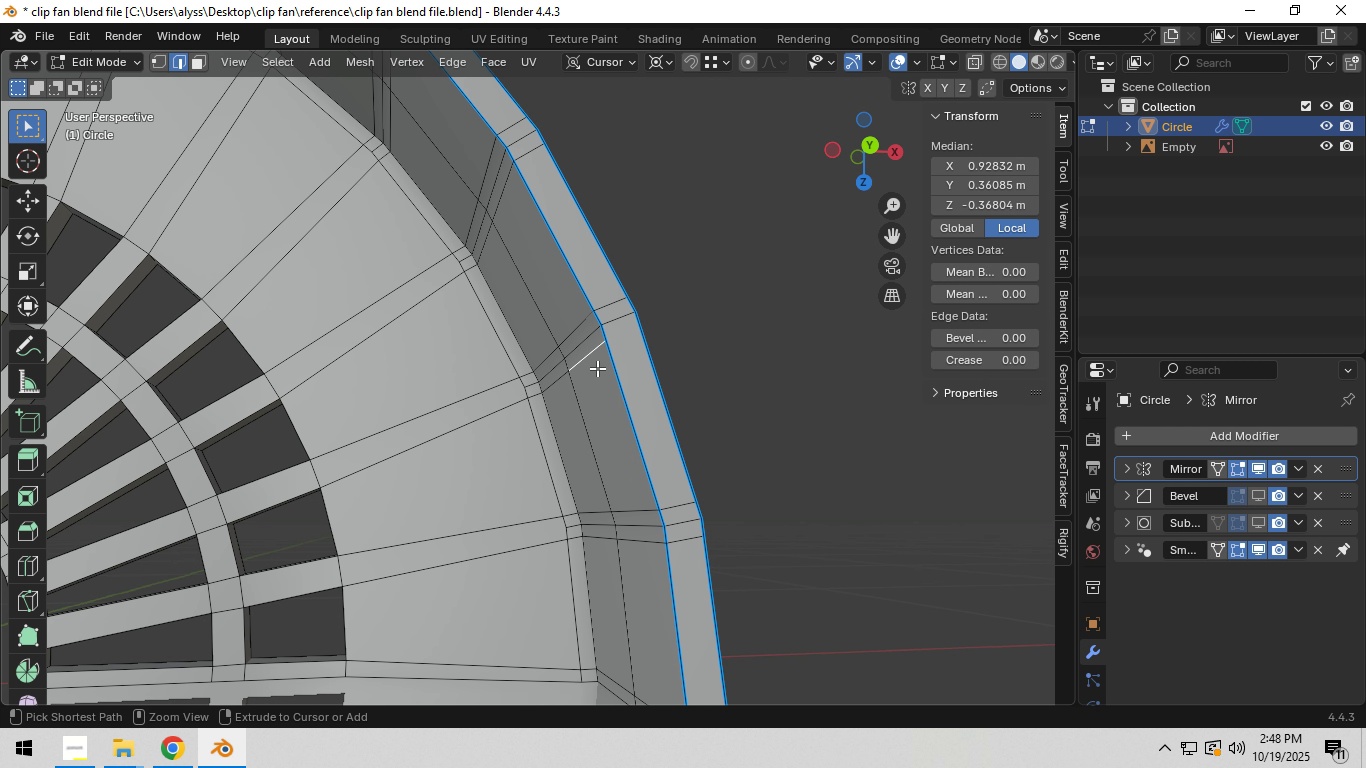 
key(Control+X)
 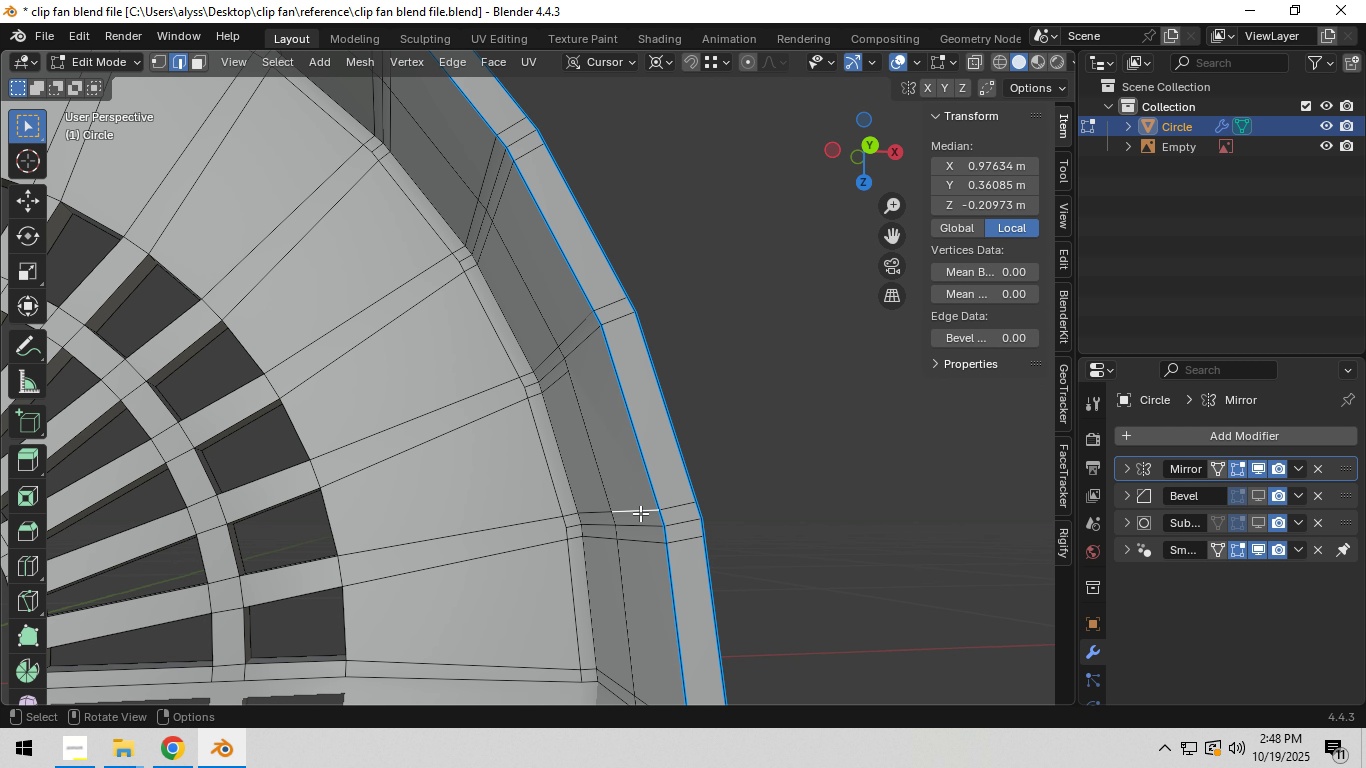 
key(Control+X)
 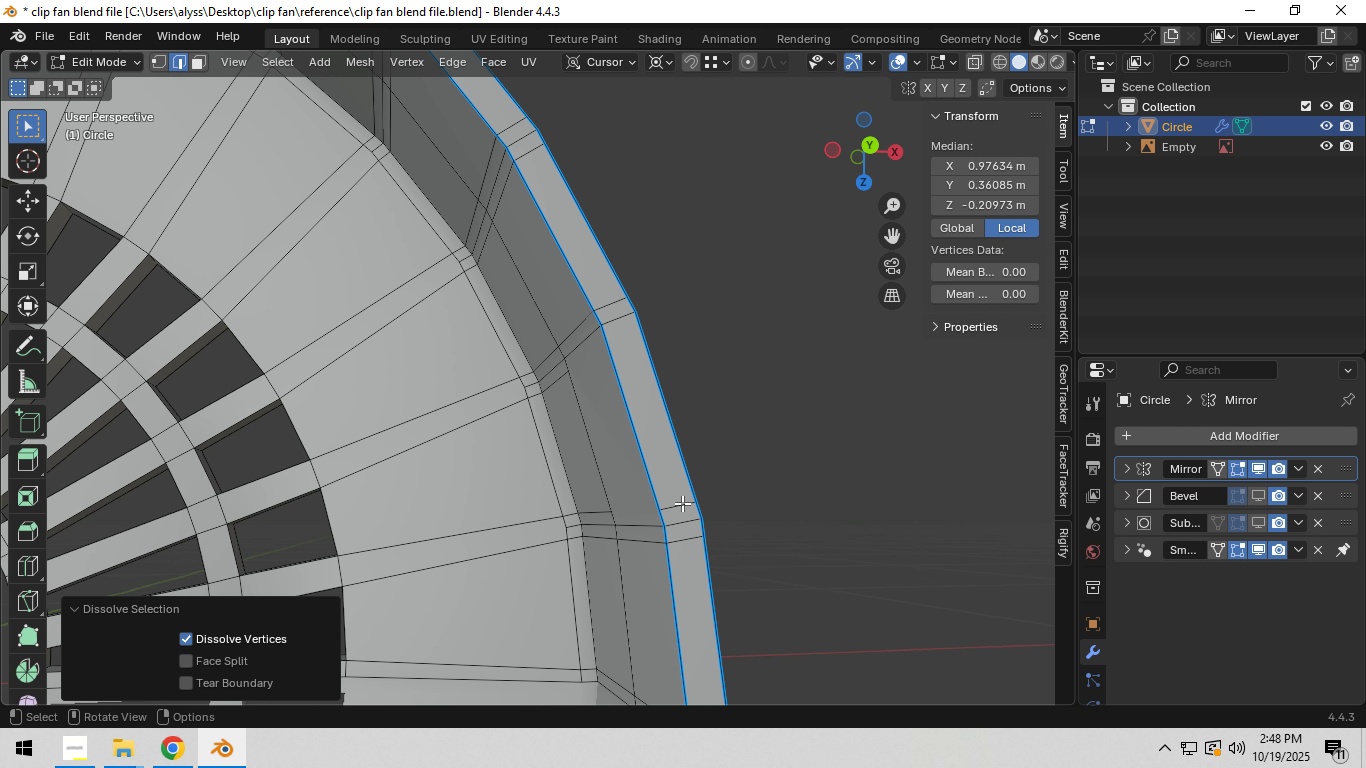 
left_click([682, 503])
 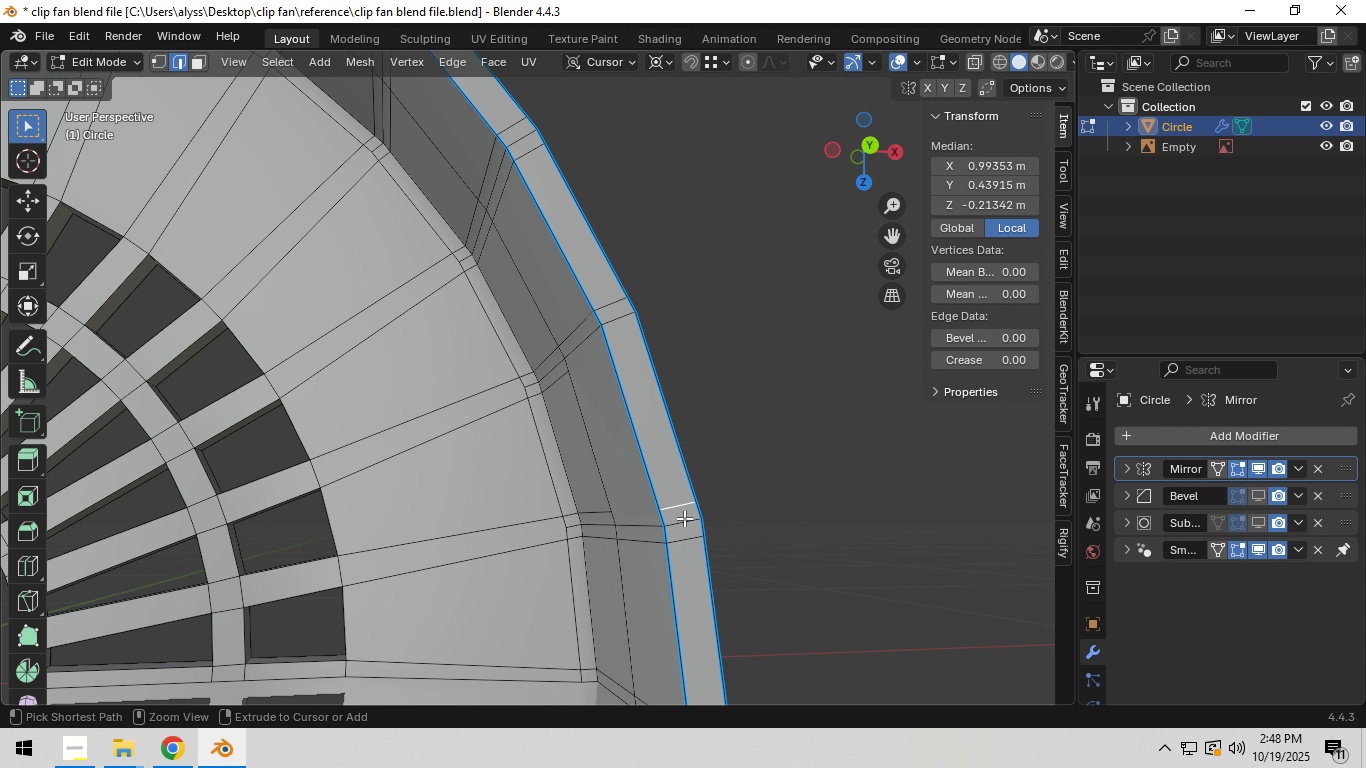 
key(Control+ControlLeft)
 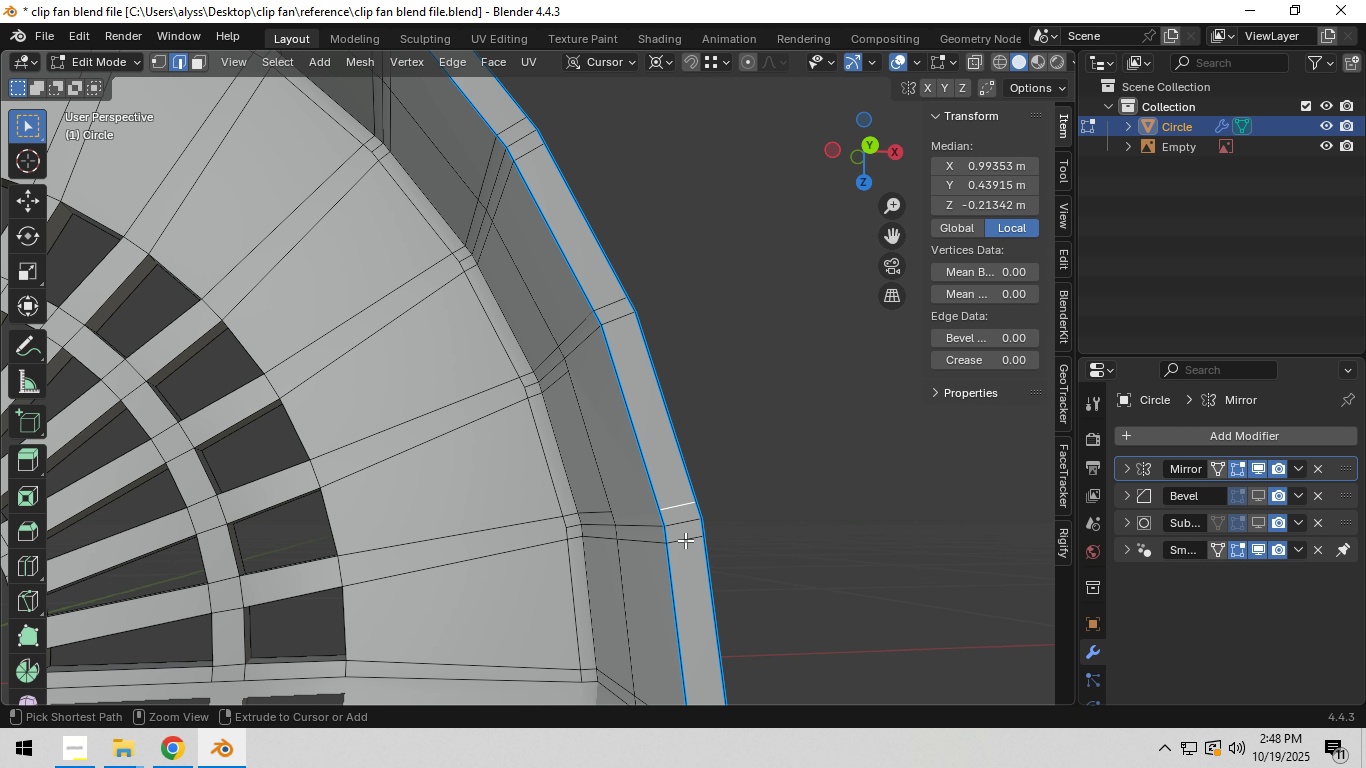 
key(Control+X)
 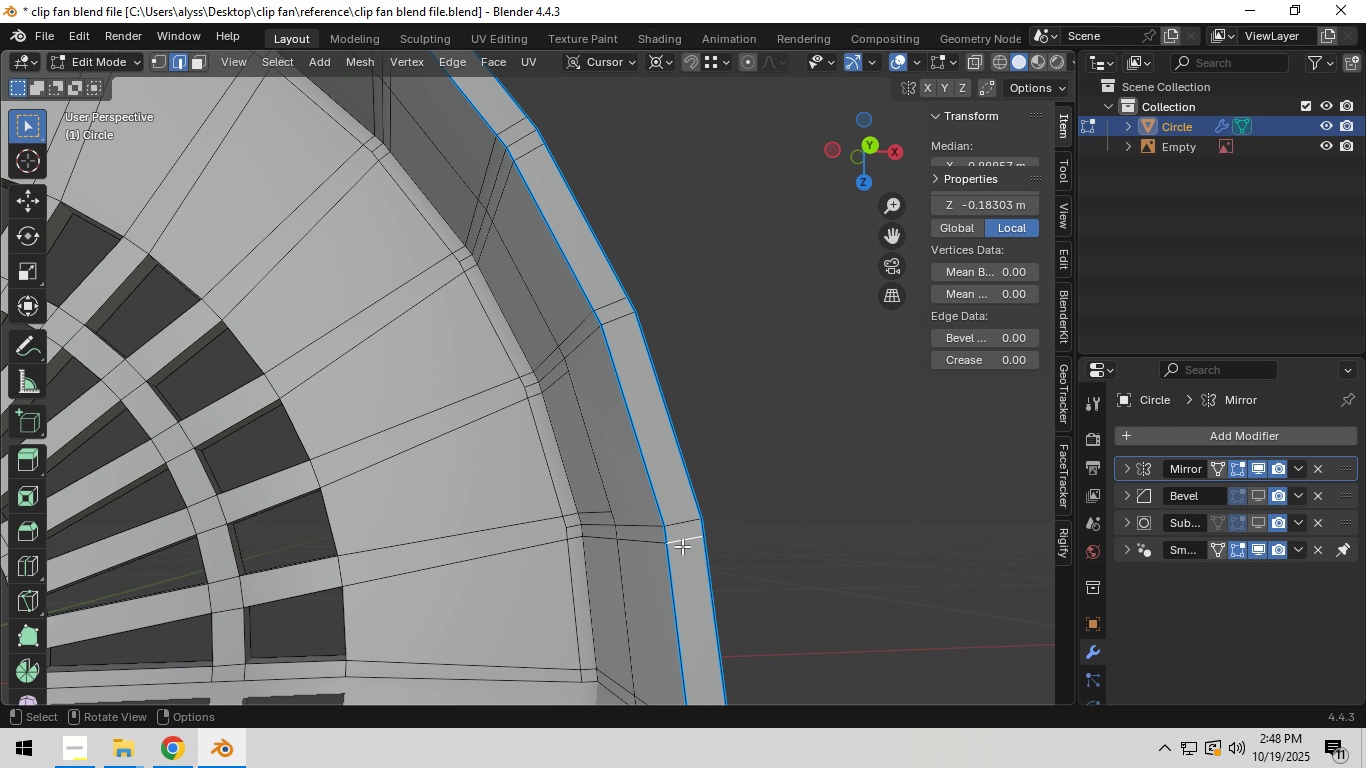 
left_click([682, 546])
 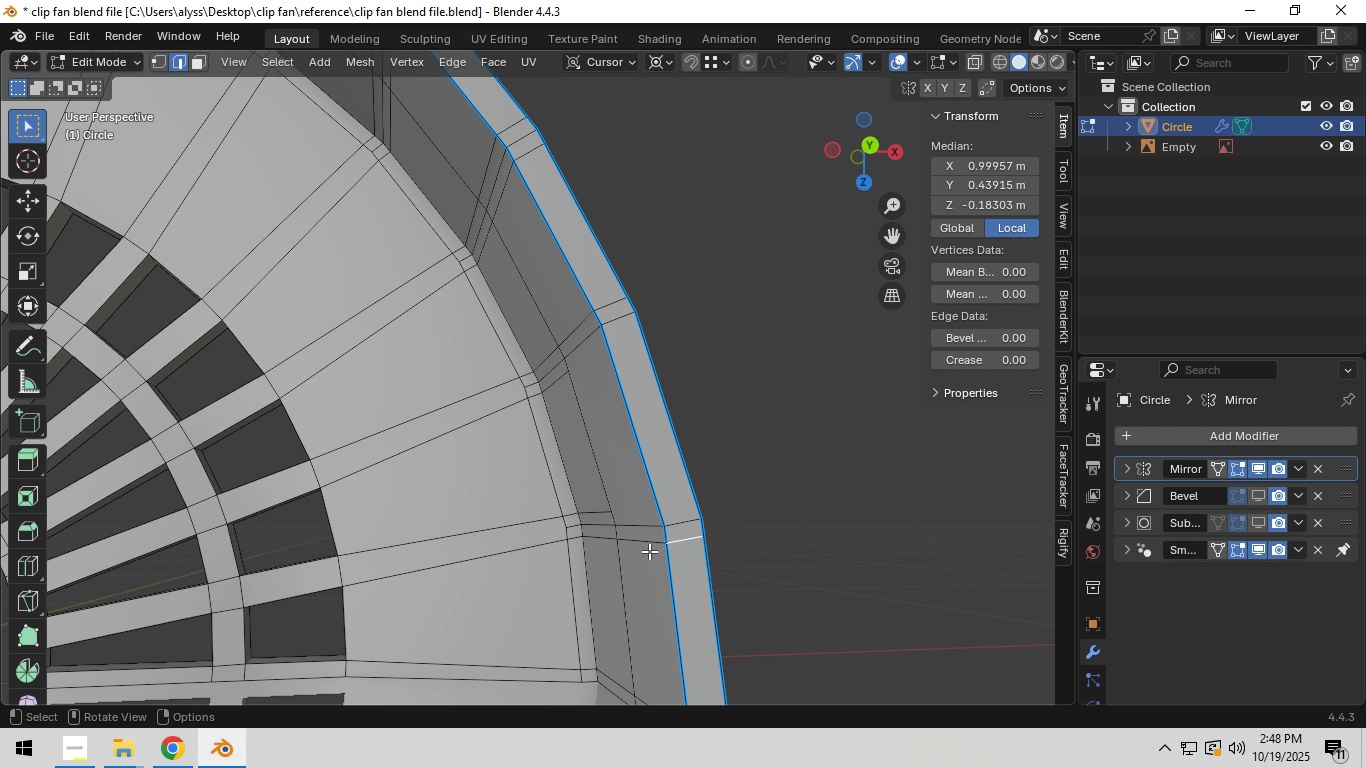 
key(Control+ControlLeft)
 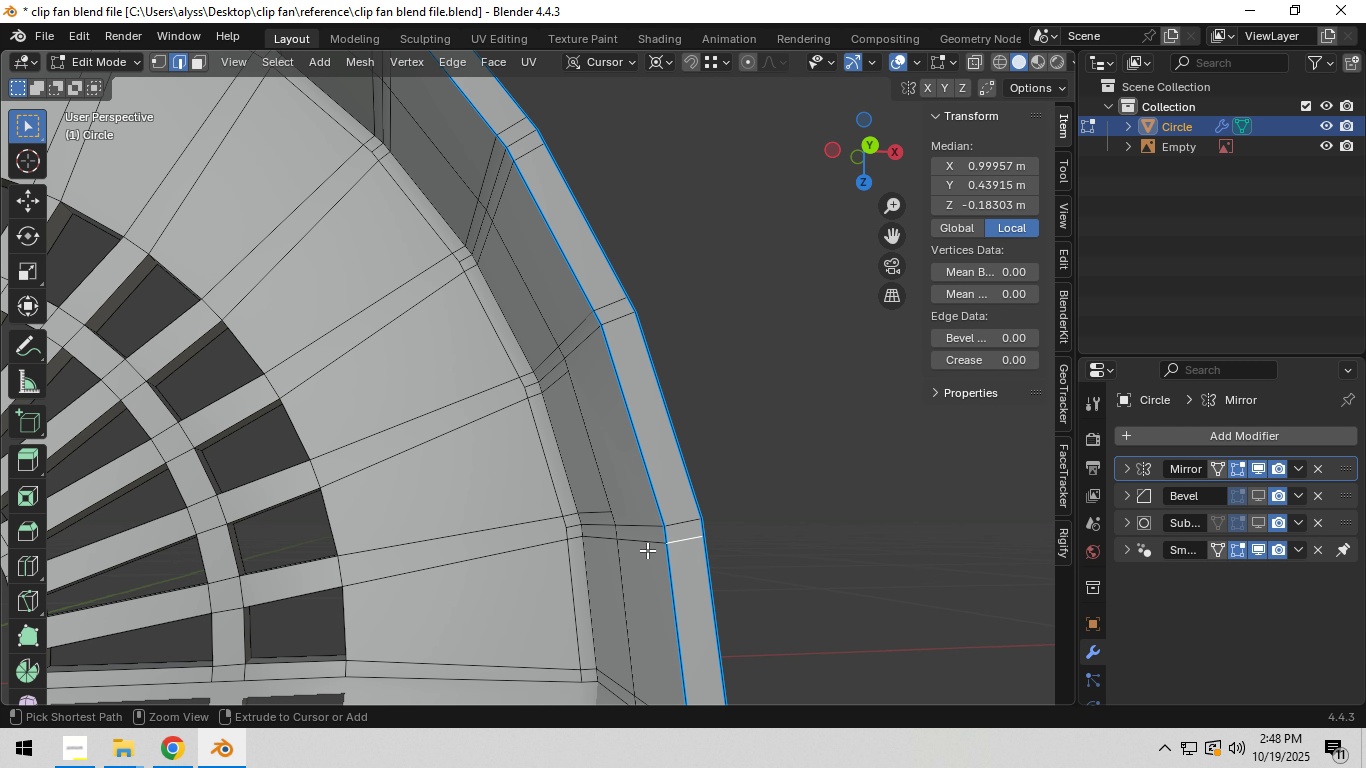 
key(Control+X)
 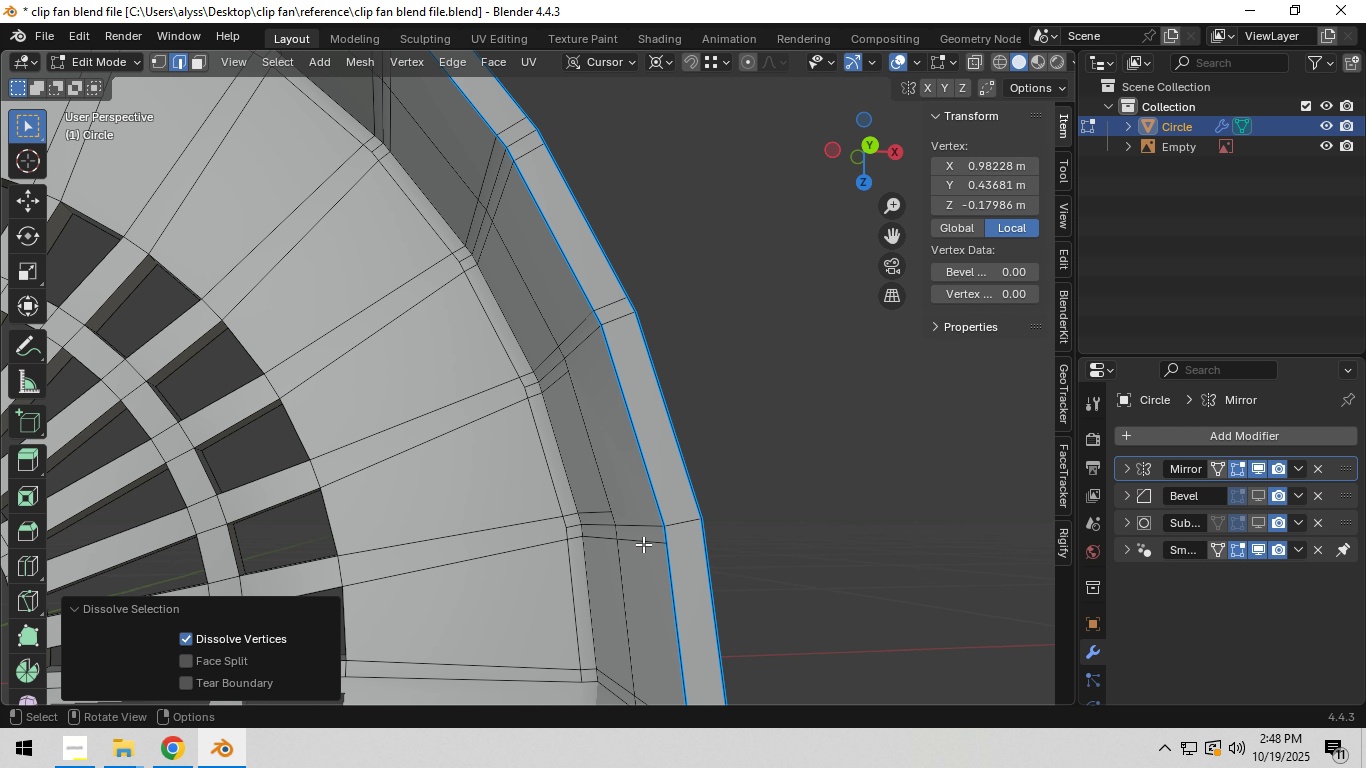 
left_click([643, 544])
 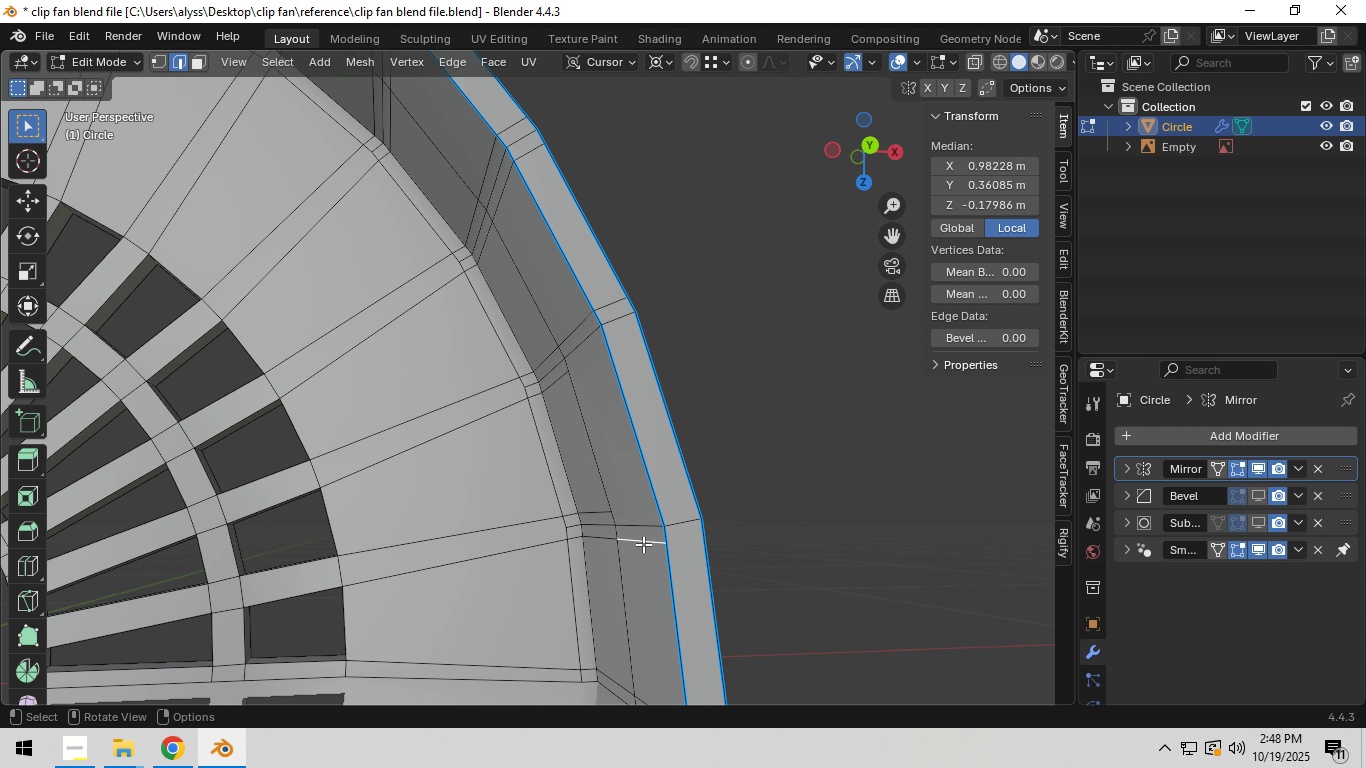 
key(Control+ControlLeft)
 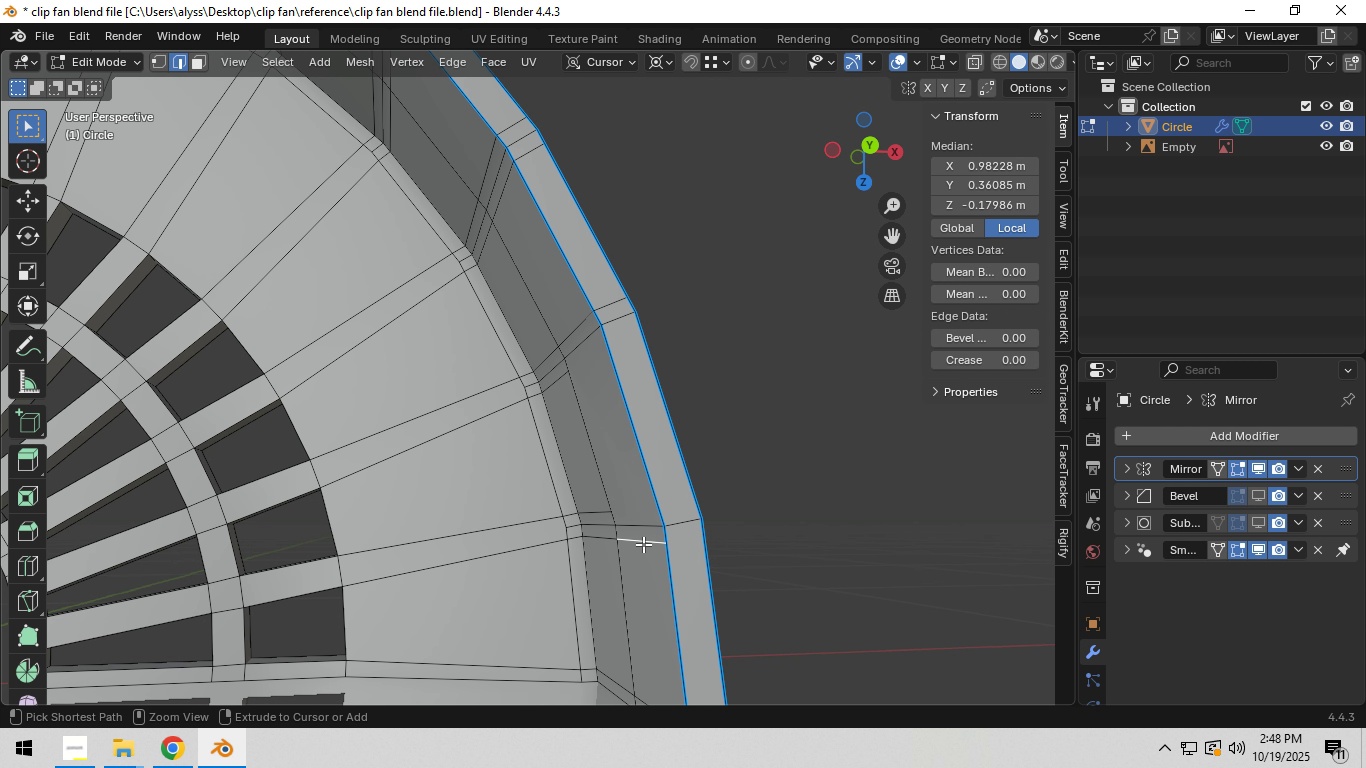 
key(Control+X)
 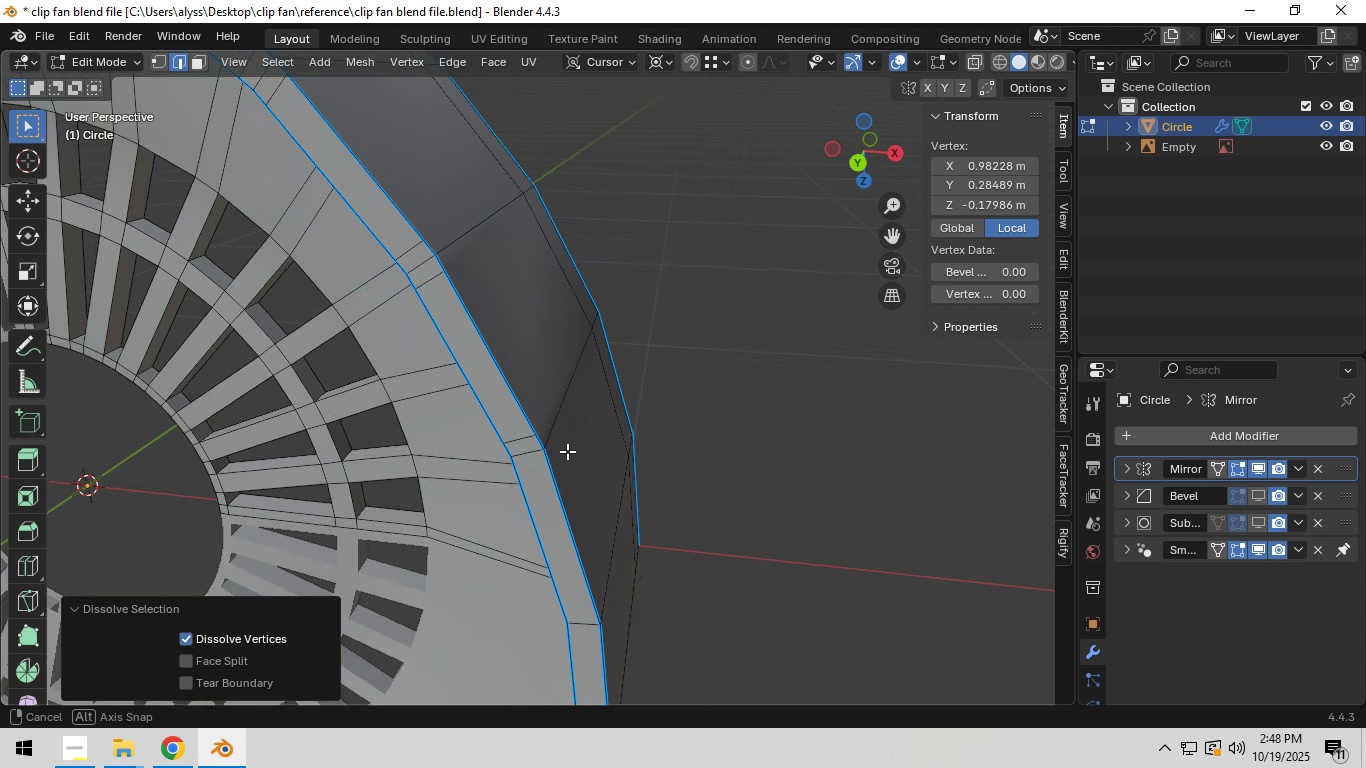 
left_click([558, 416])
 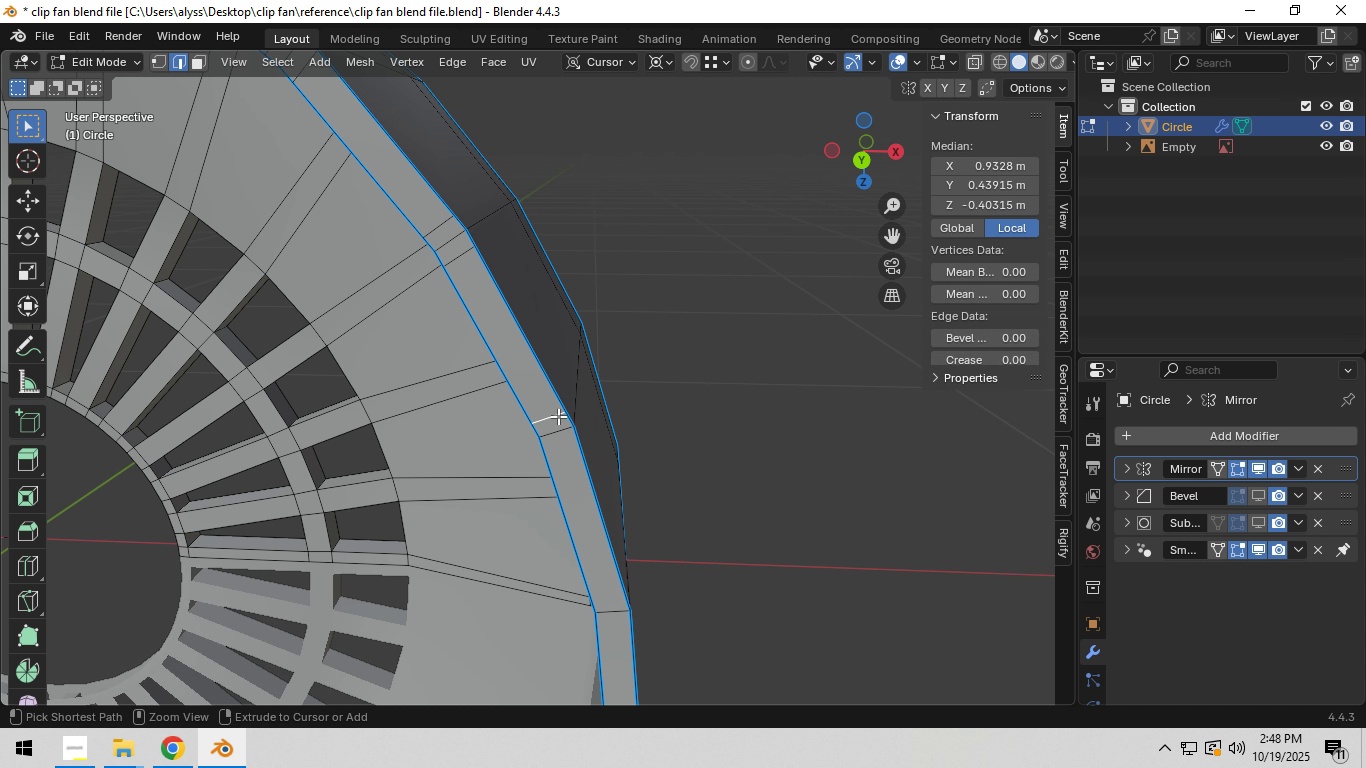 
key(Control+ControlLeft)
 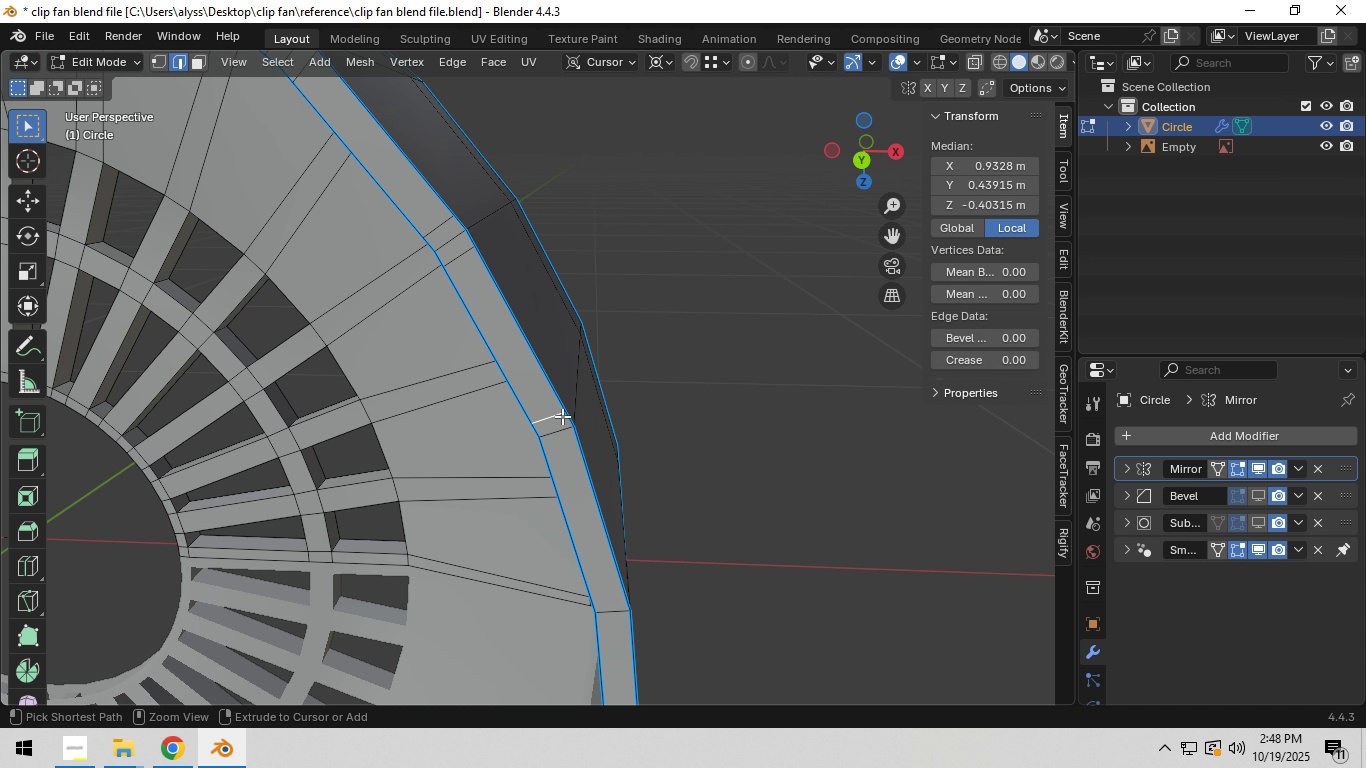 
key(Control+X)
 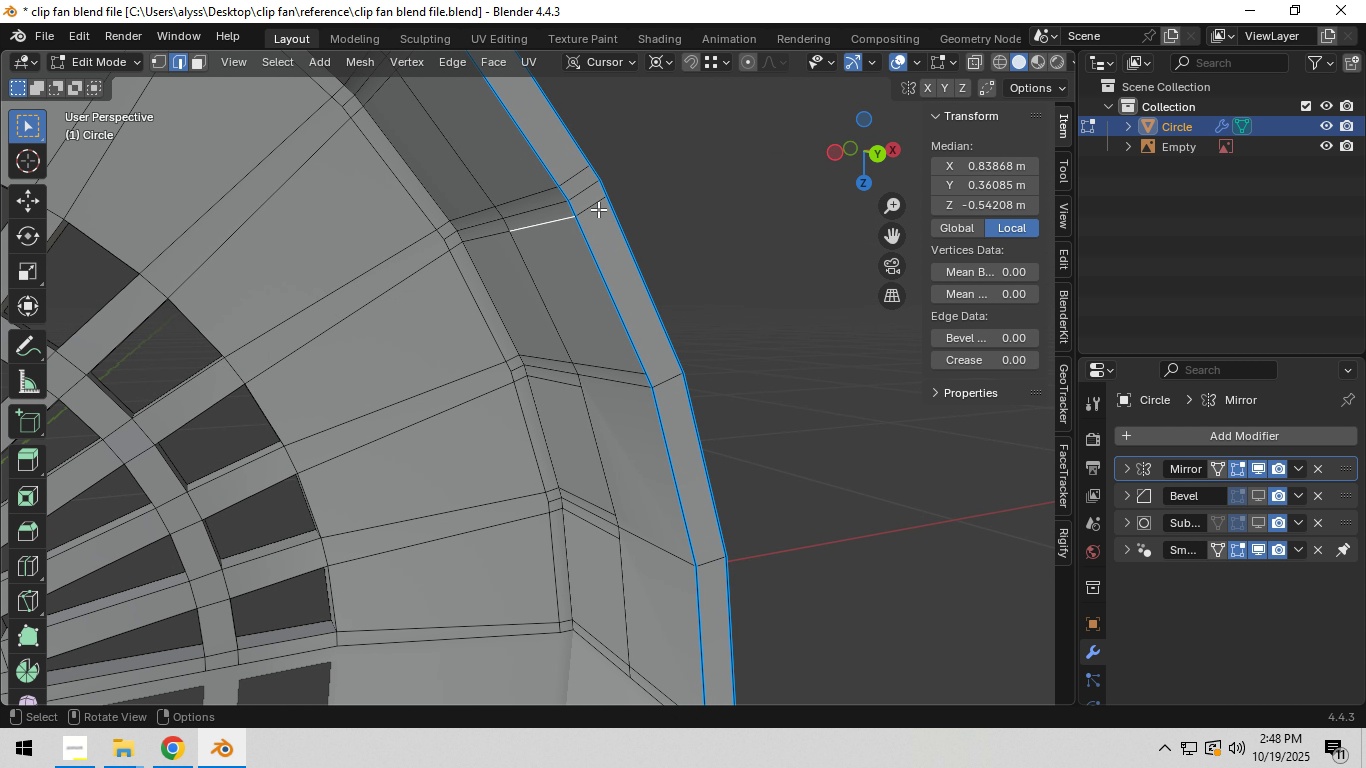 
key(Control+ControlLeft)
 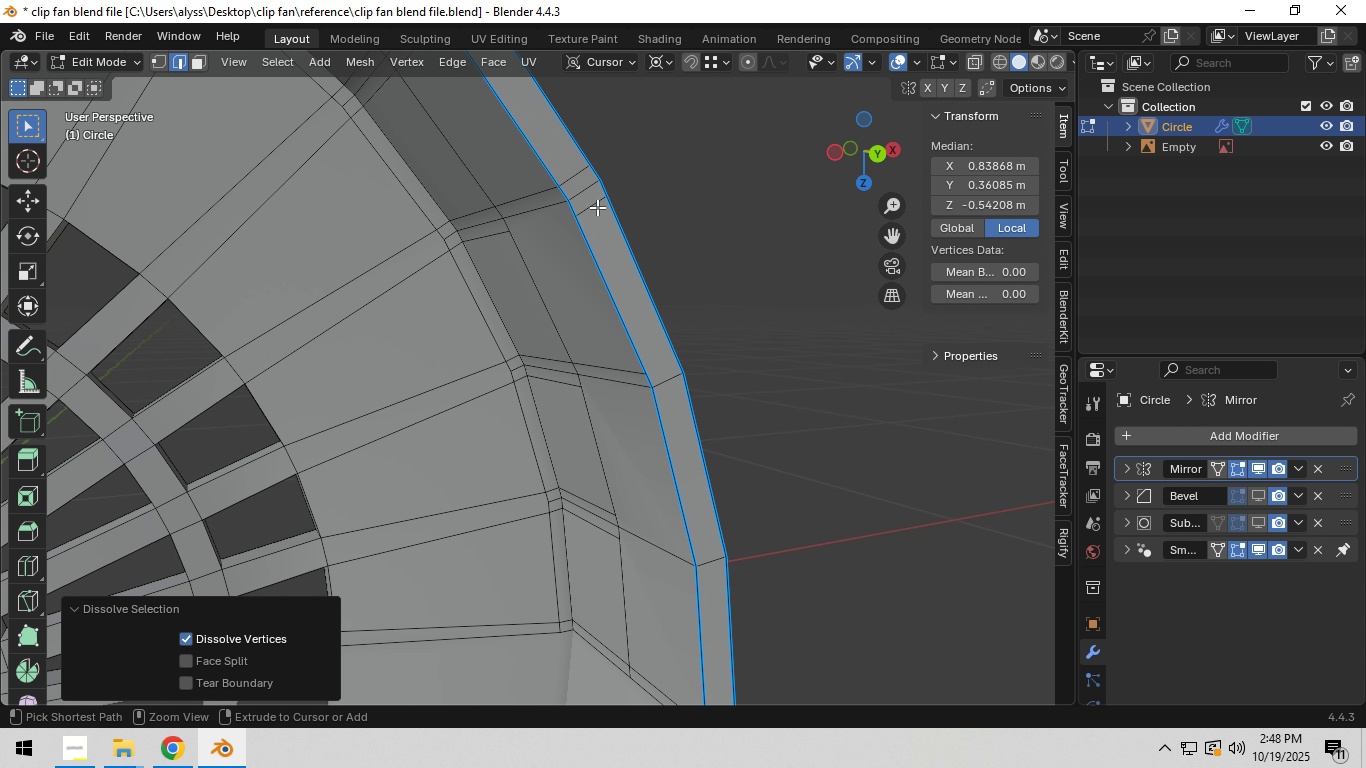 
key(Control+X)
 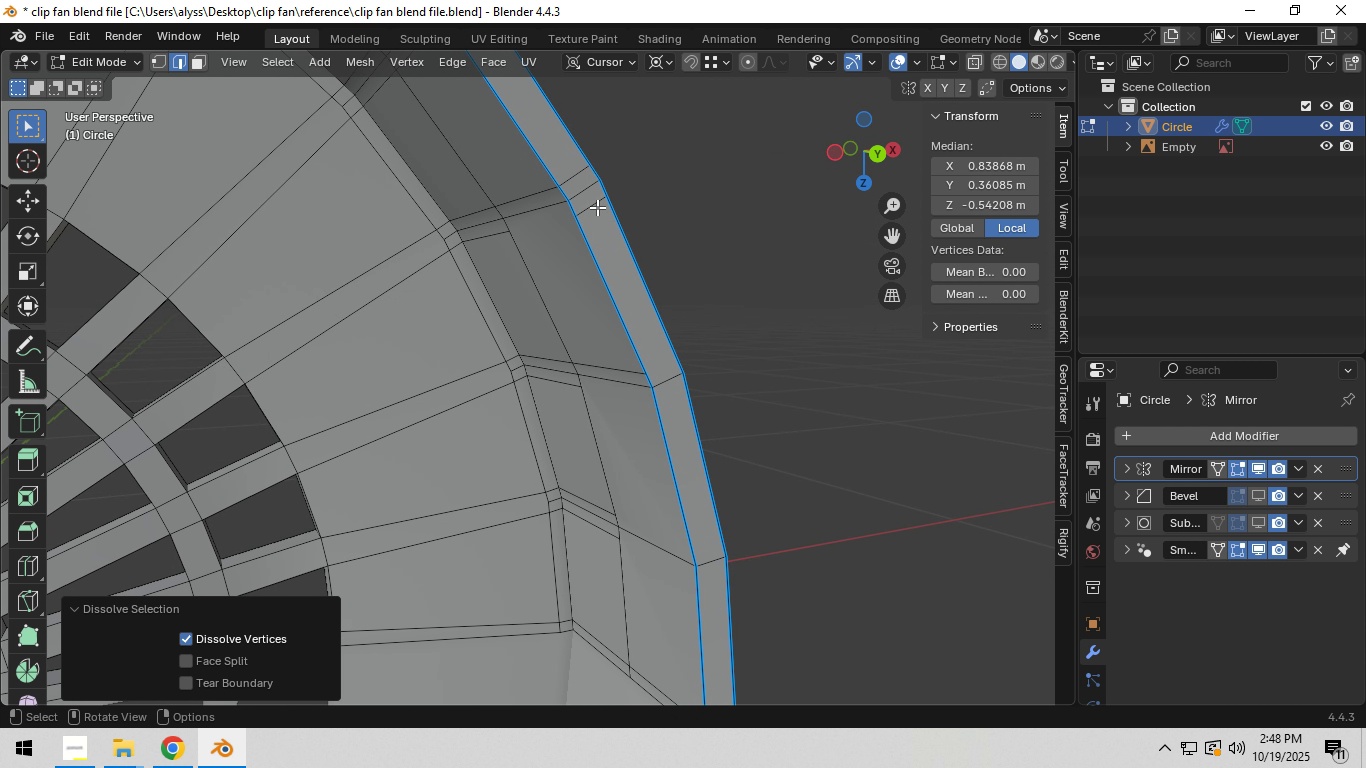 
left_click([597, 207])
 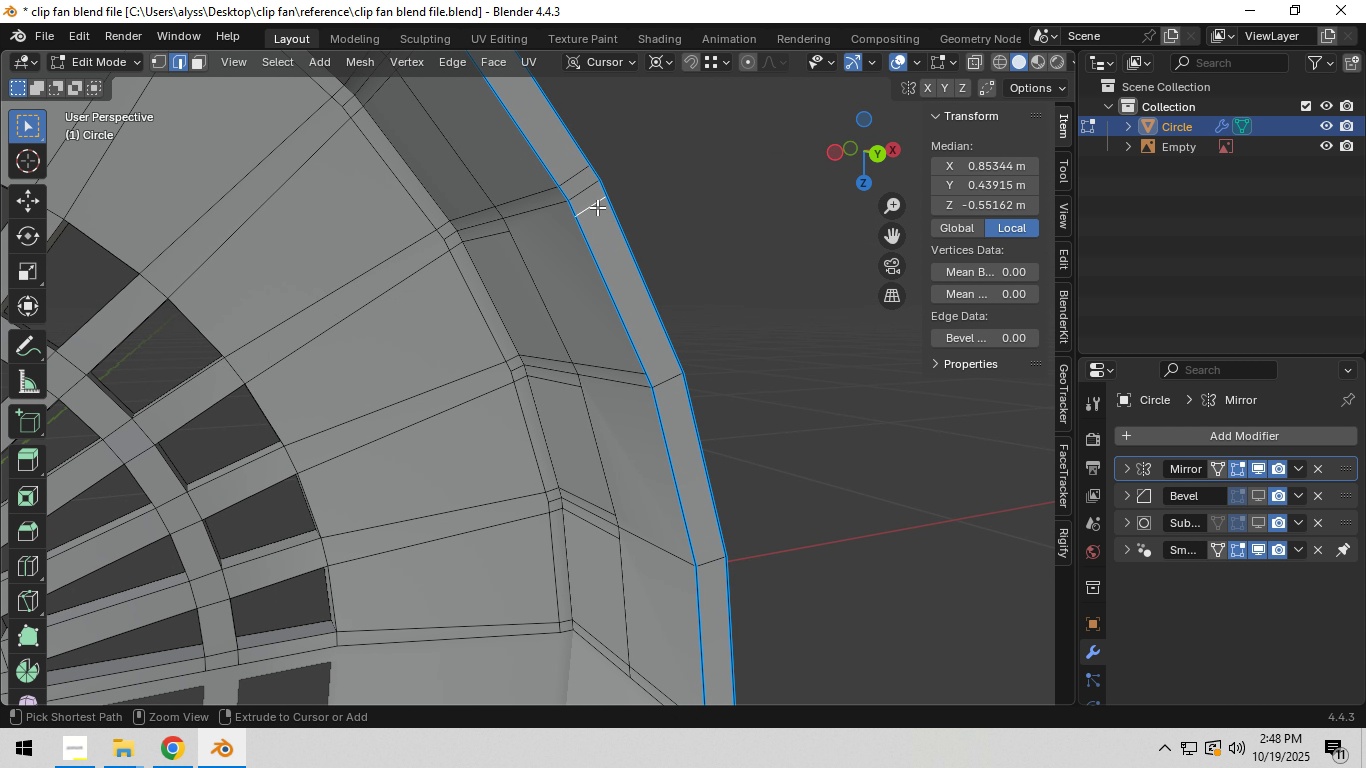 
key(Control+ControlLeft)
 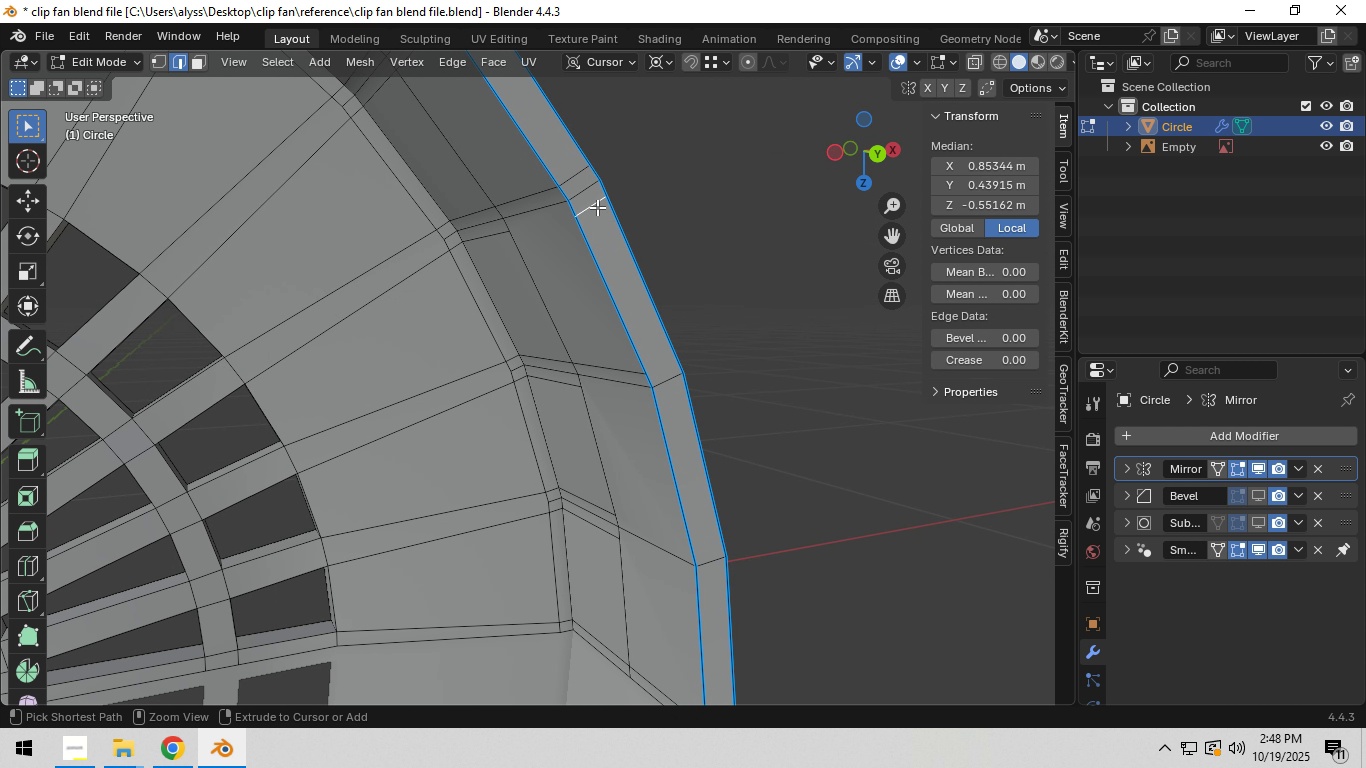 
key(Control+X)
 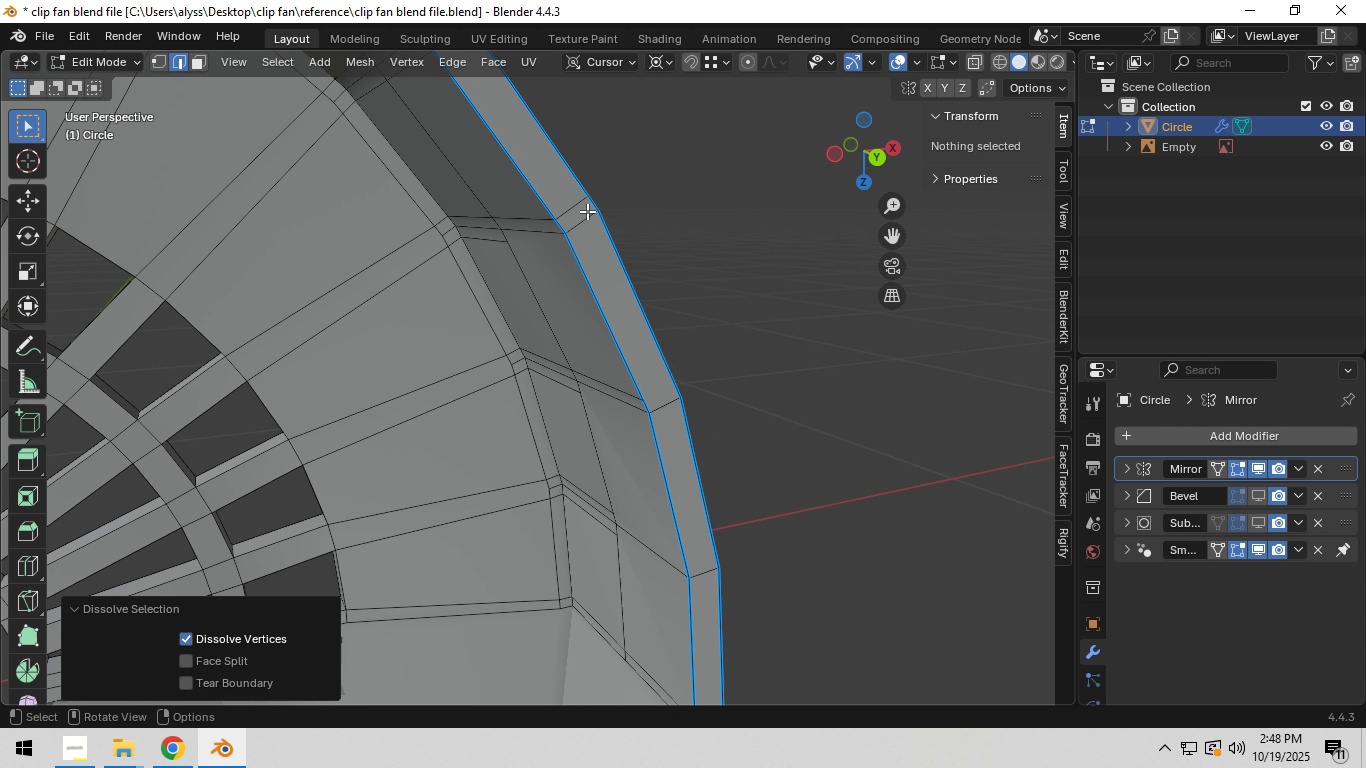 
left_click([576, 196])
 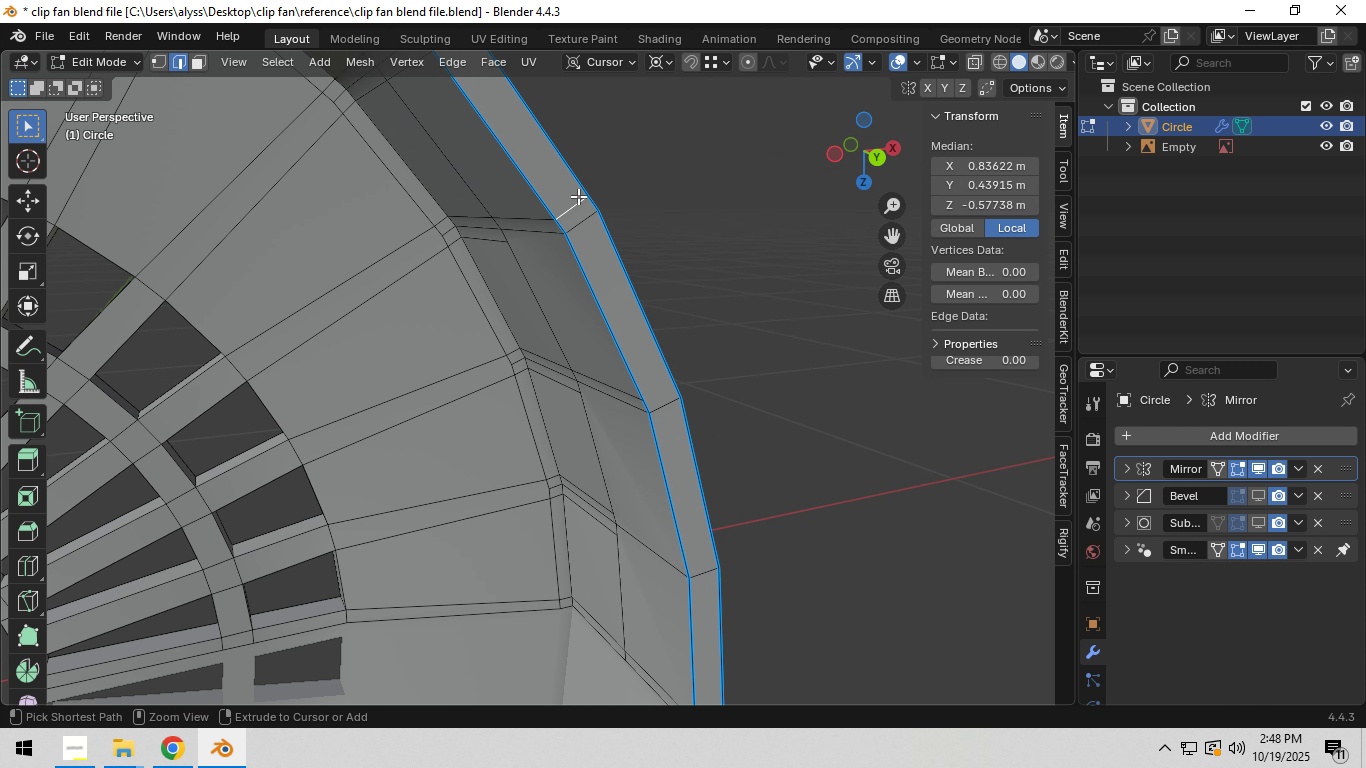 
key(Control+ControlLeft)
 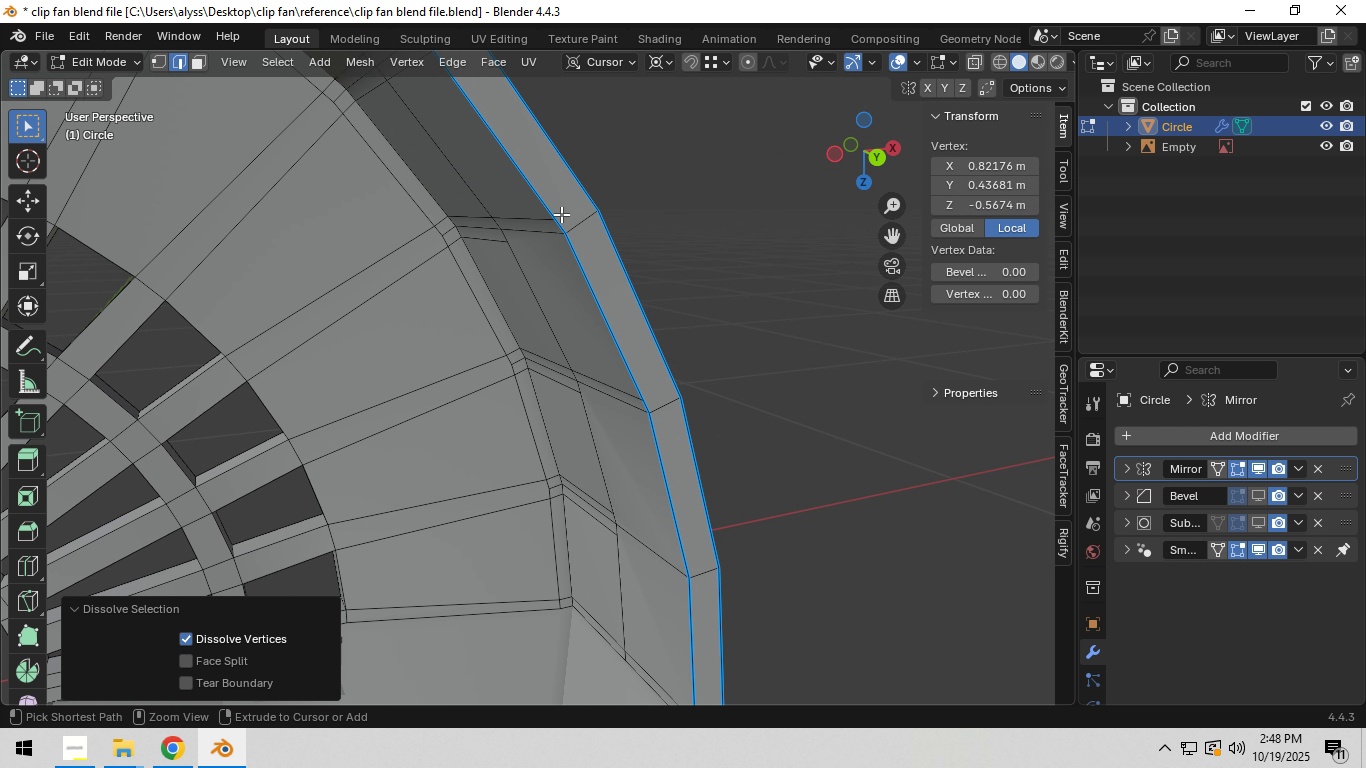 
key(Control+X)
 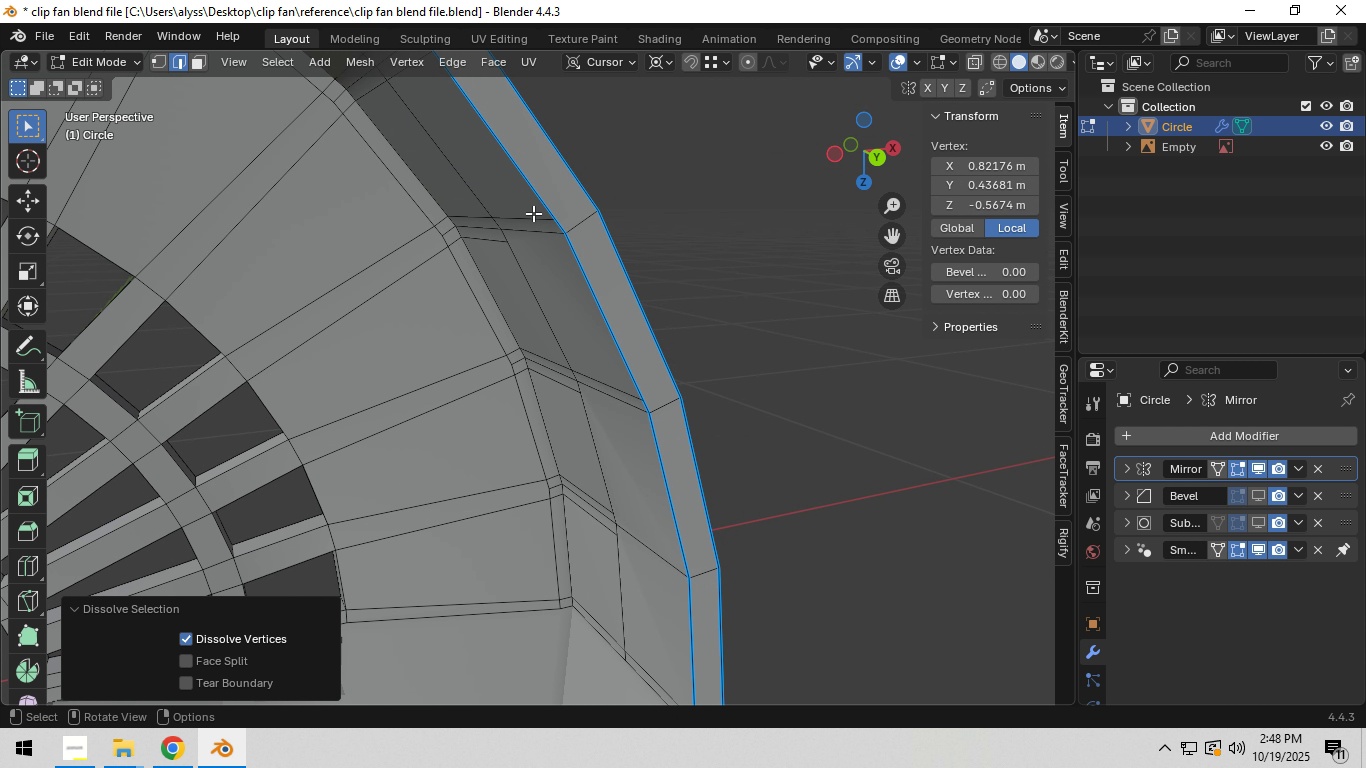 
left_click([533, 213])
 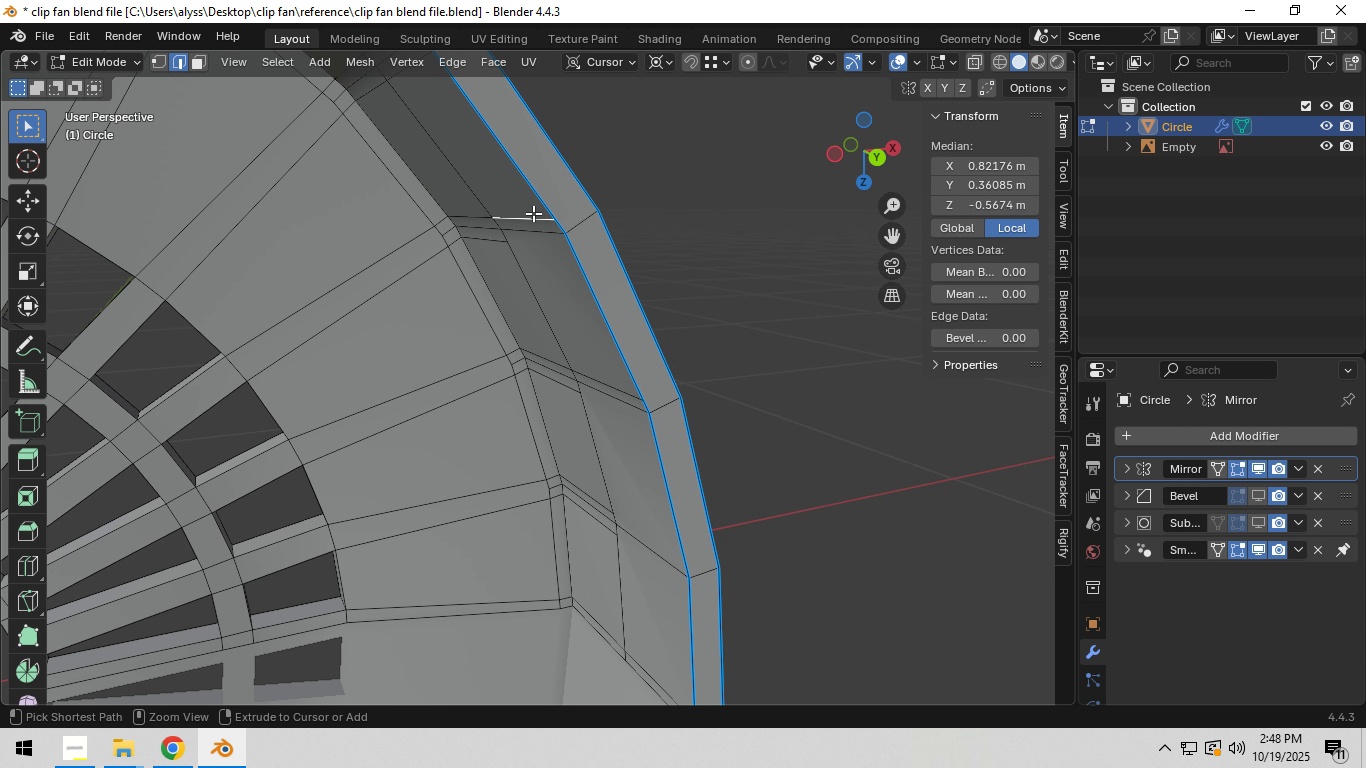 
key(Control+ControlLeft)
 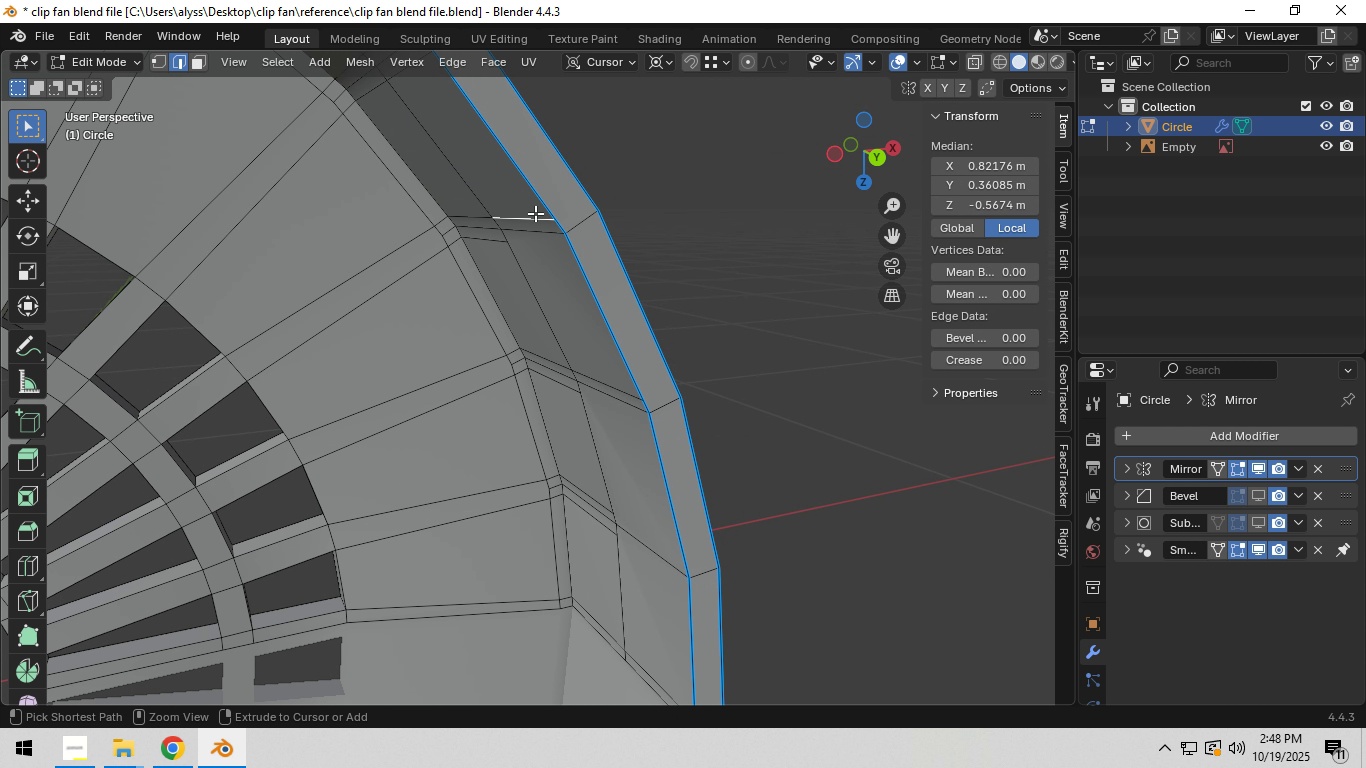 
key(Control+X)
 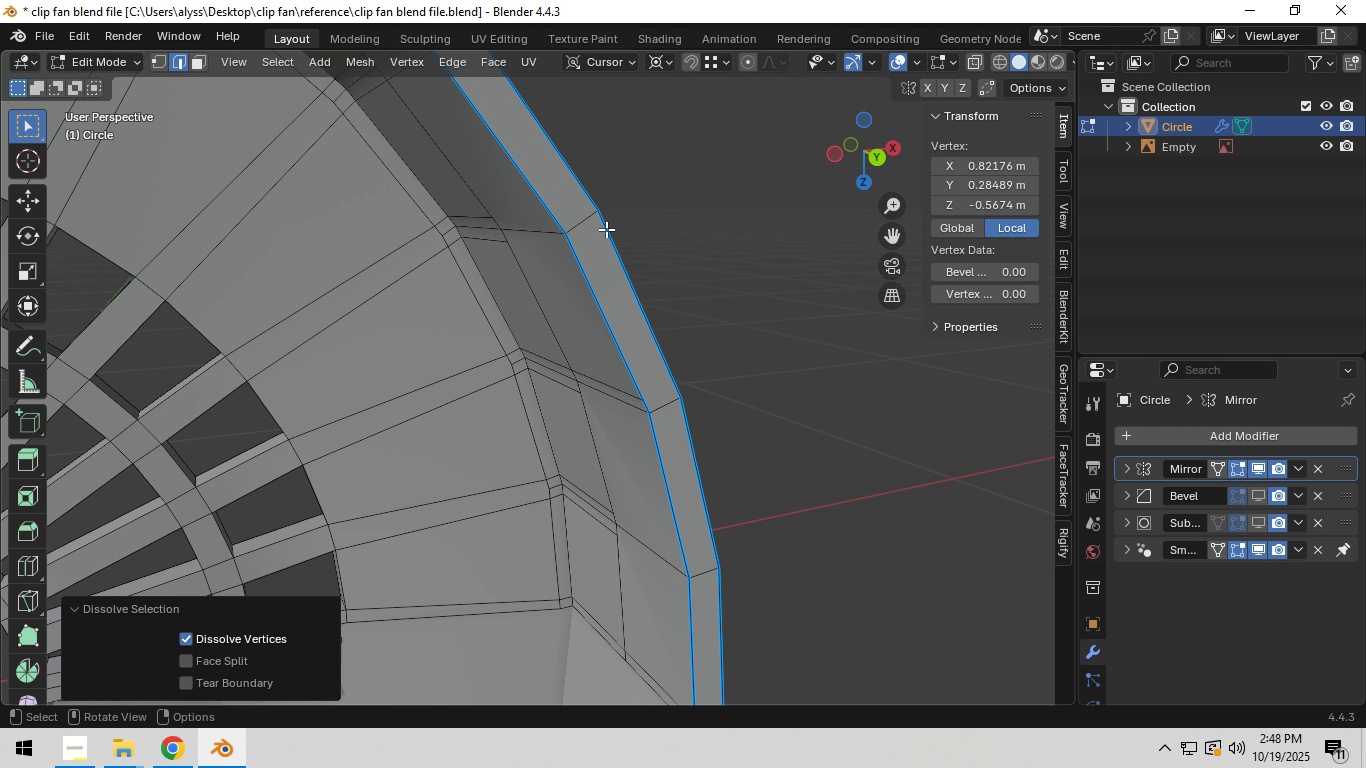 
scroll: coordinate [606, 229], scroll_direction: down, amount: 2.0
 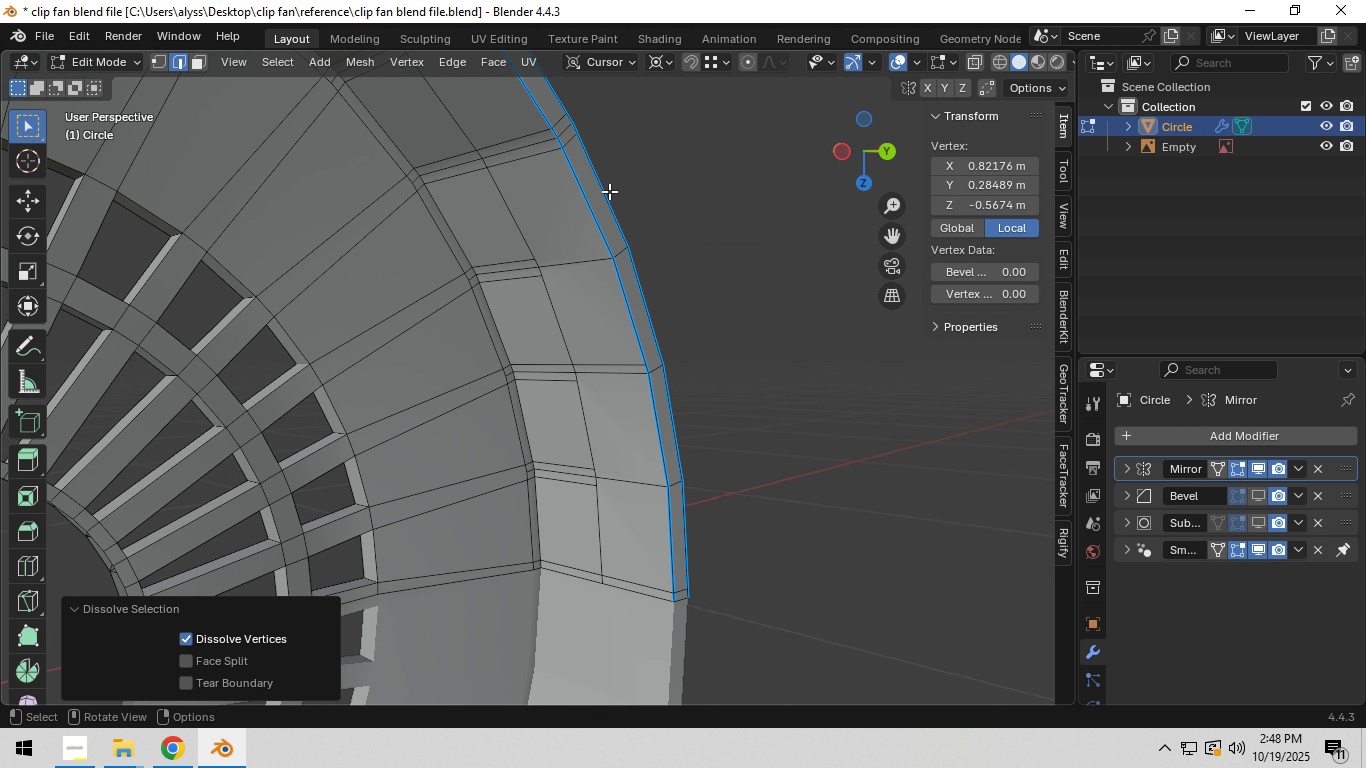 
key(Control+ControlLeft)
 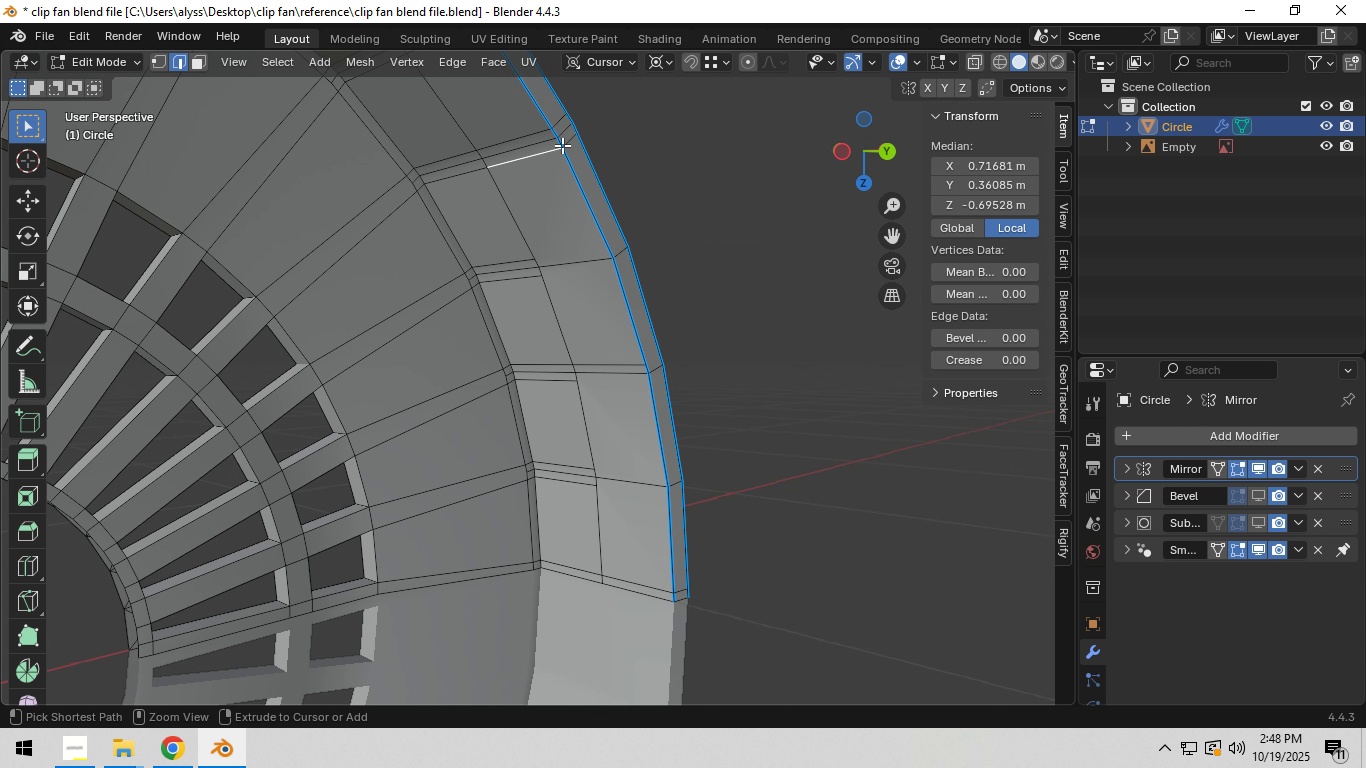 
key(Control+X)
 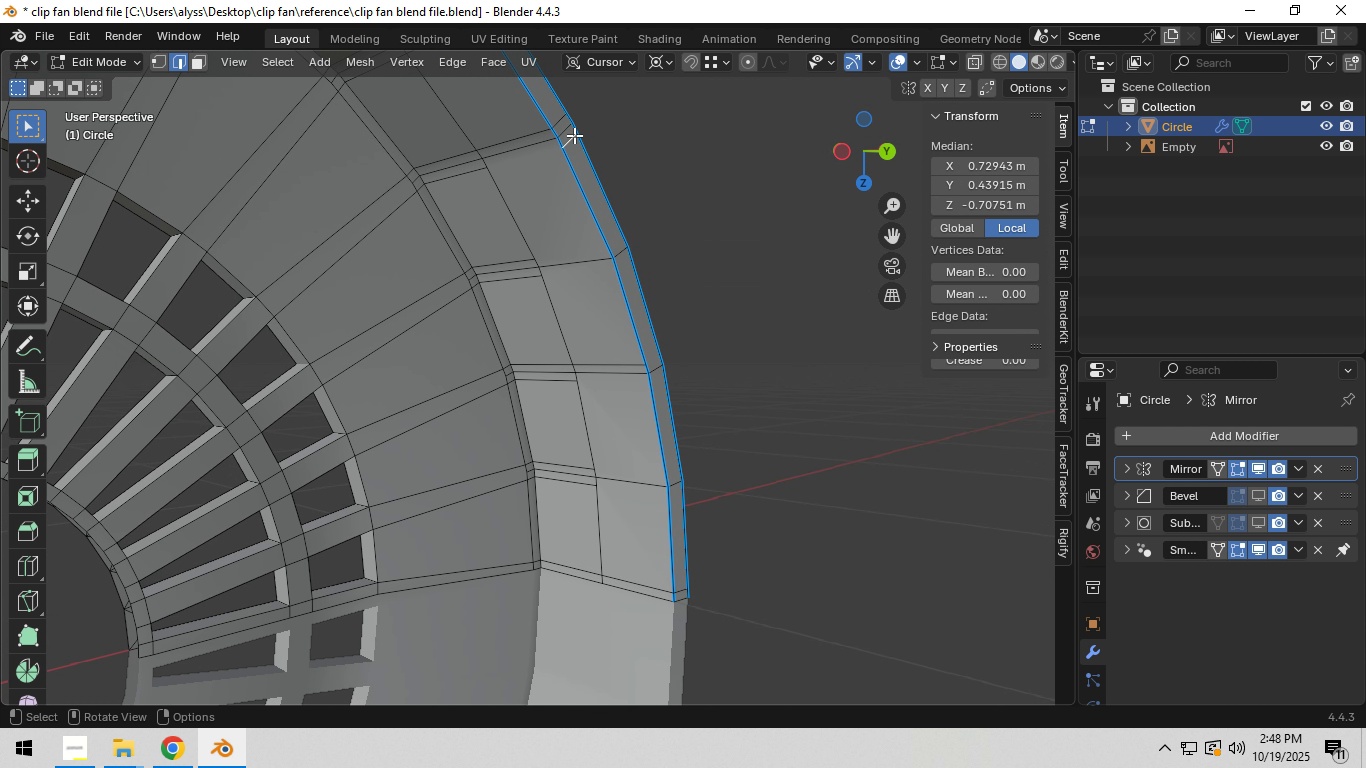 
left_click([574, 135])
 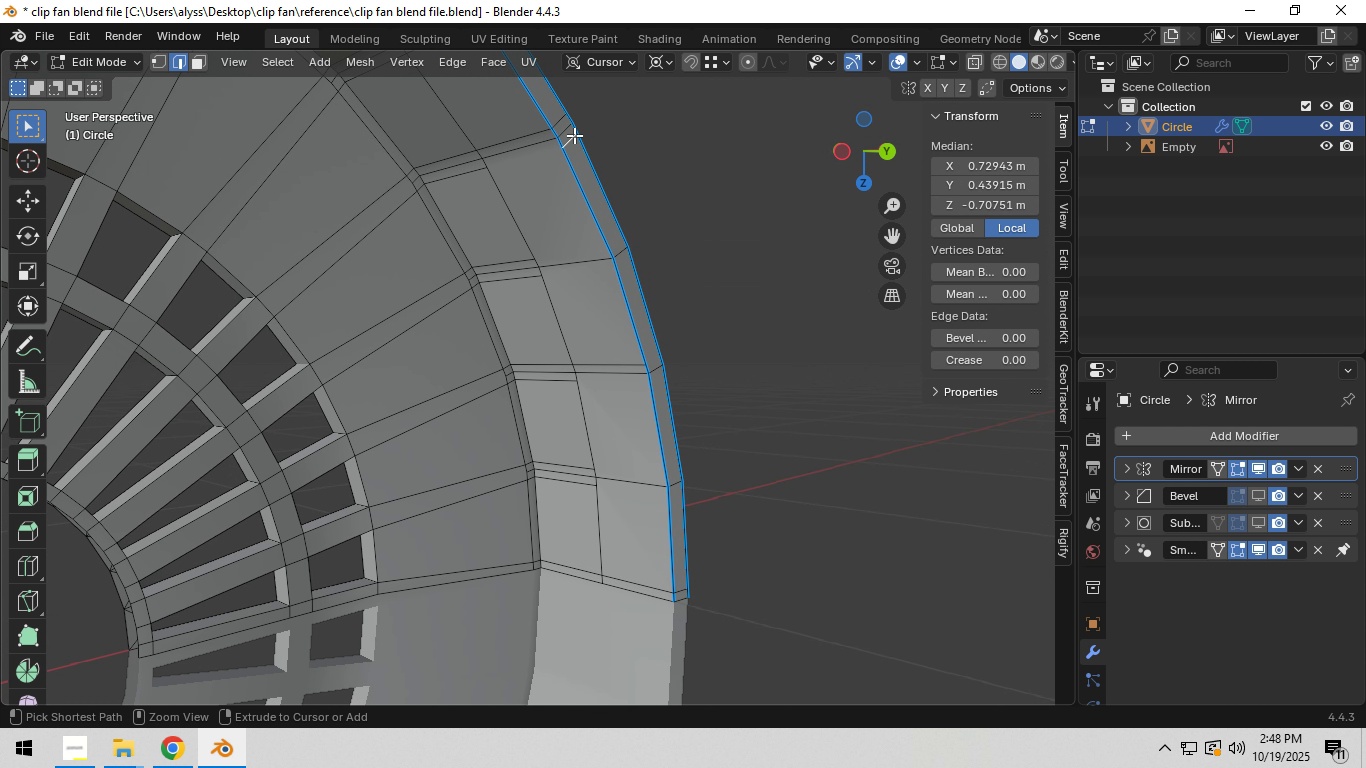 
key(Control+ControlLeft)
 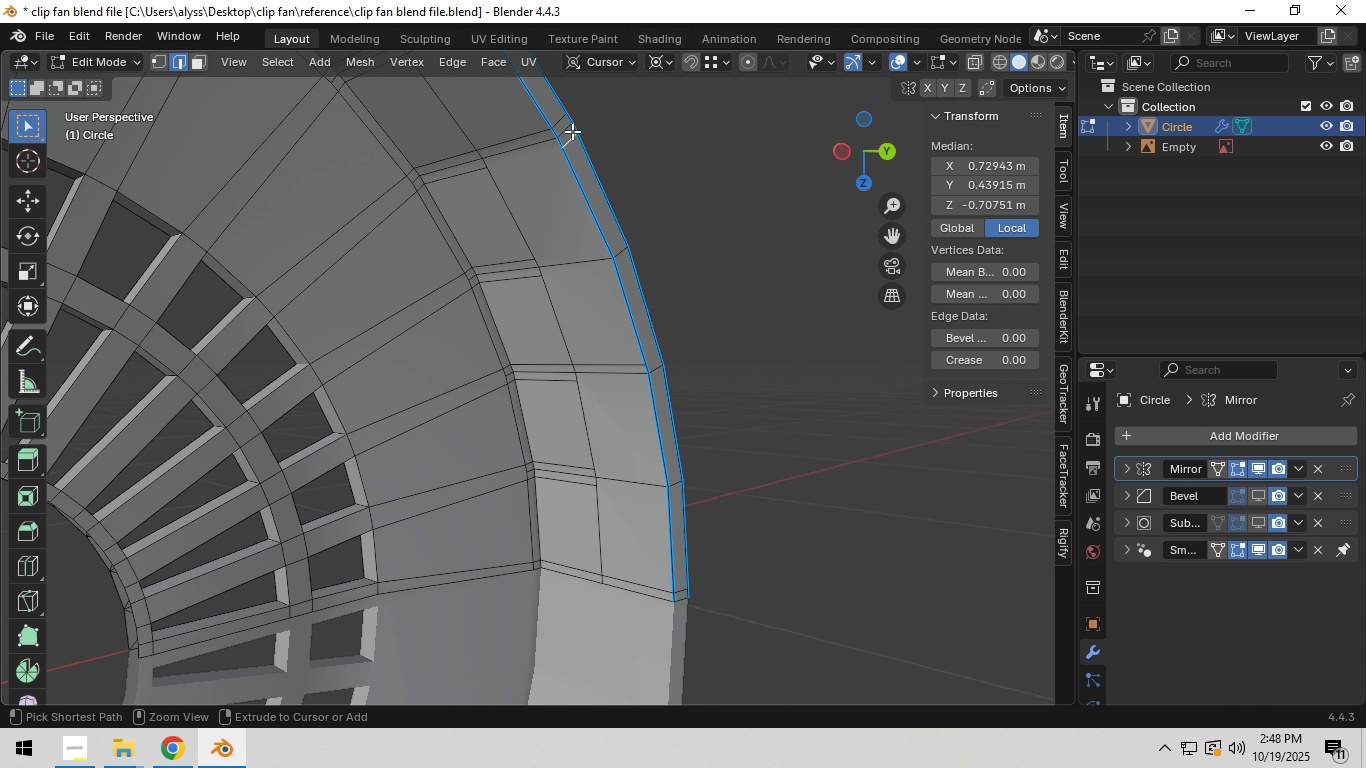 
key(Control+X)
 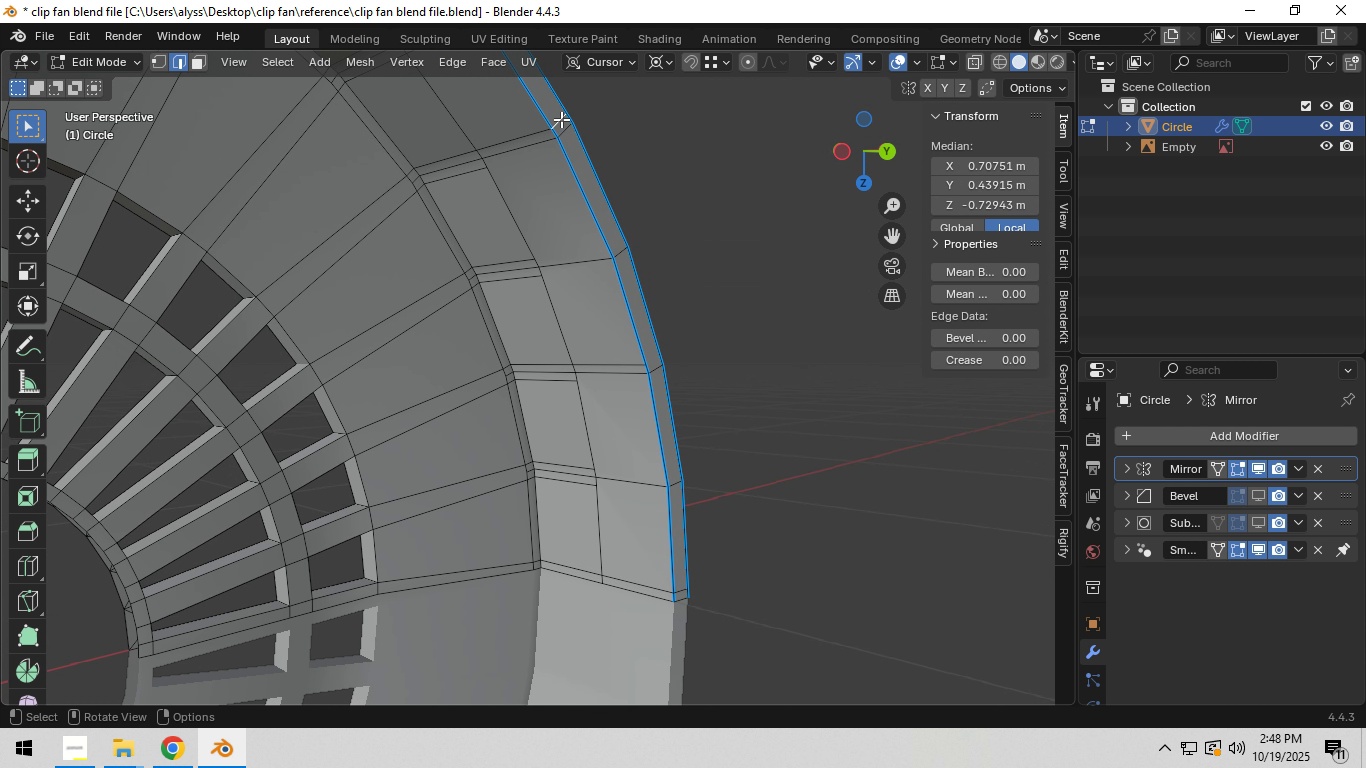 
left_click([561, 118])
 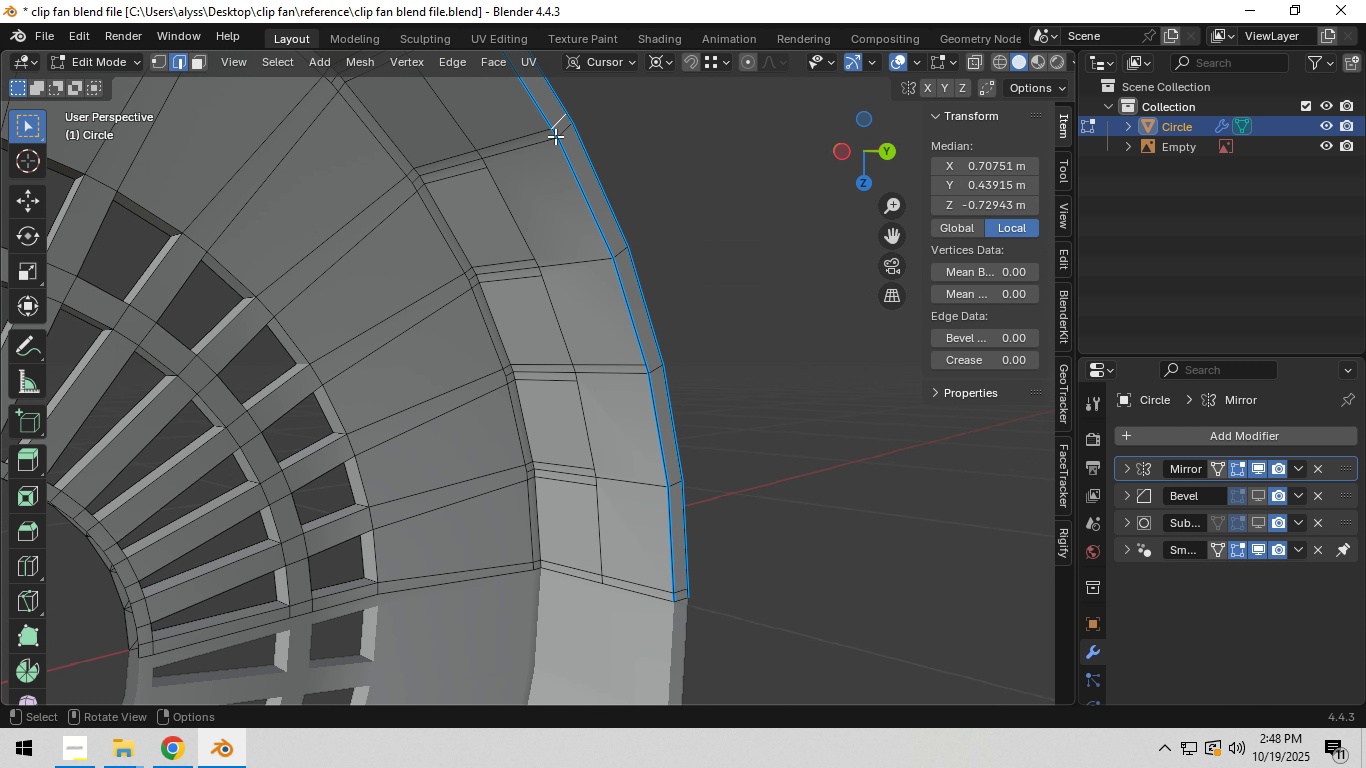 
key(Control+ControlLeft)
 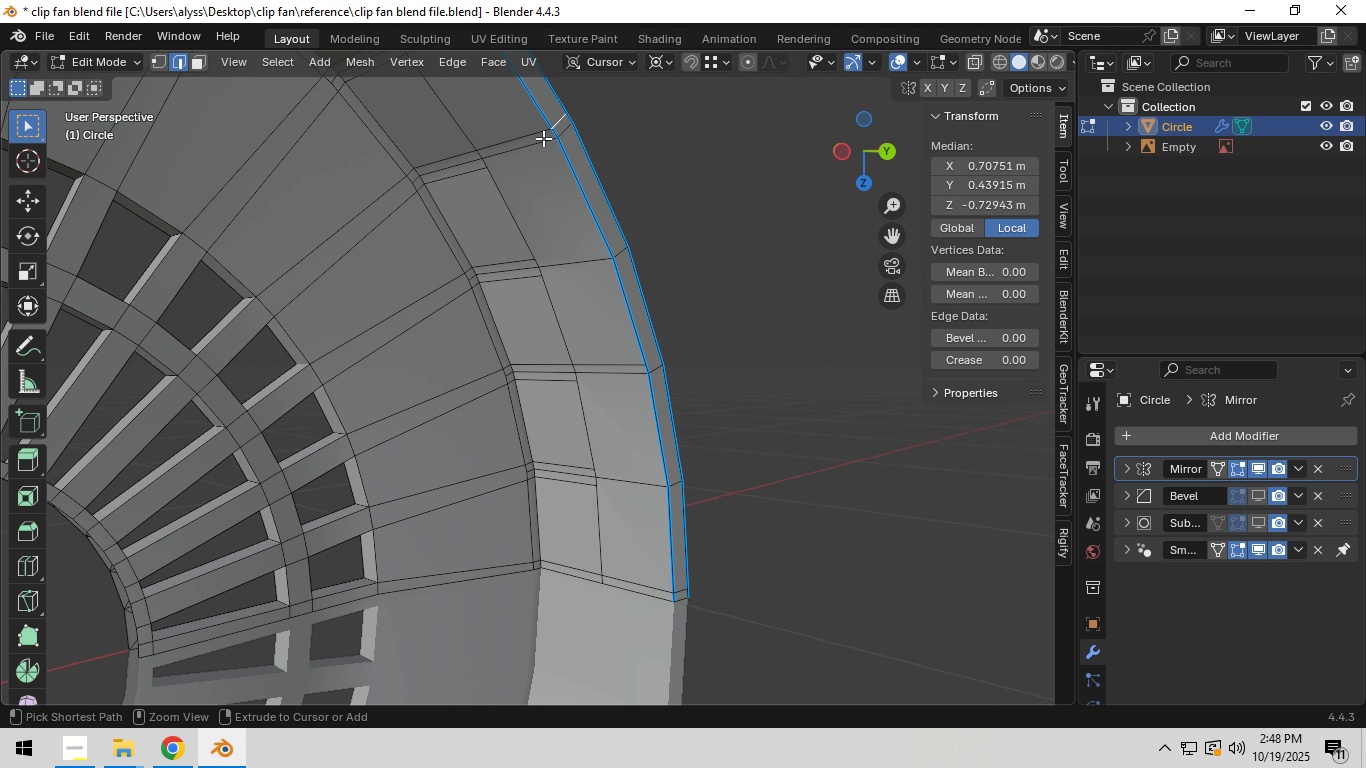 
key(Control+X)
 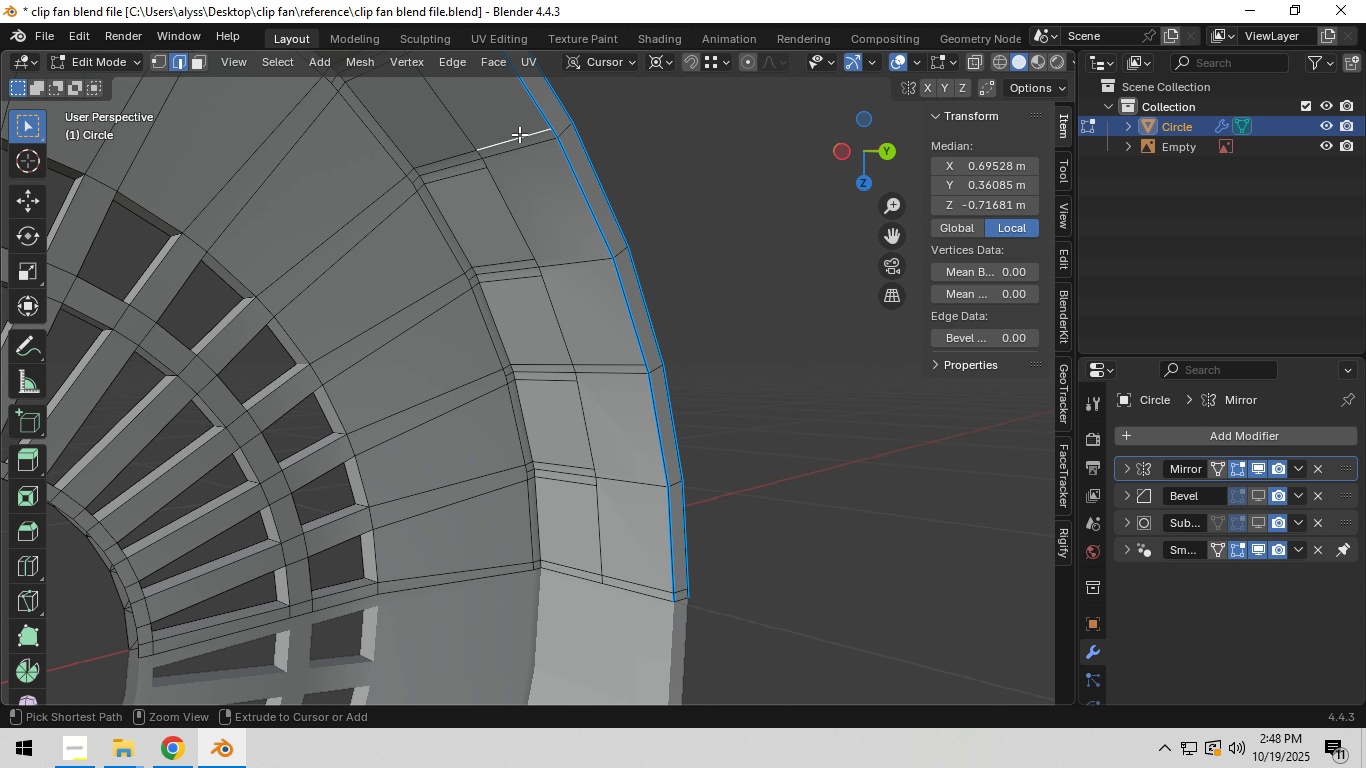 
left_click([519, 134])
 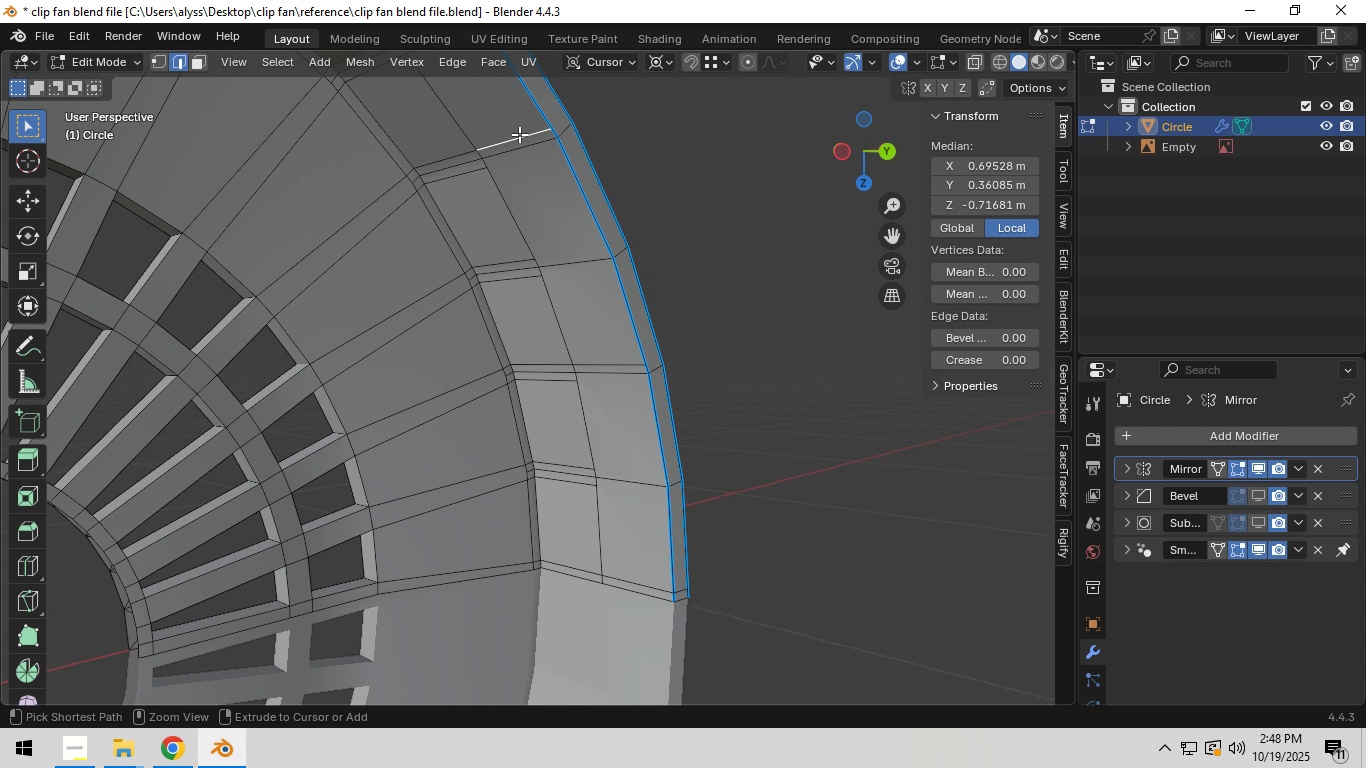 
key(Control+ControlLeft)
 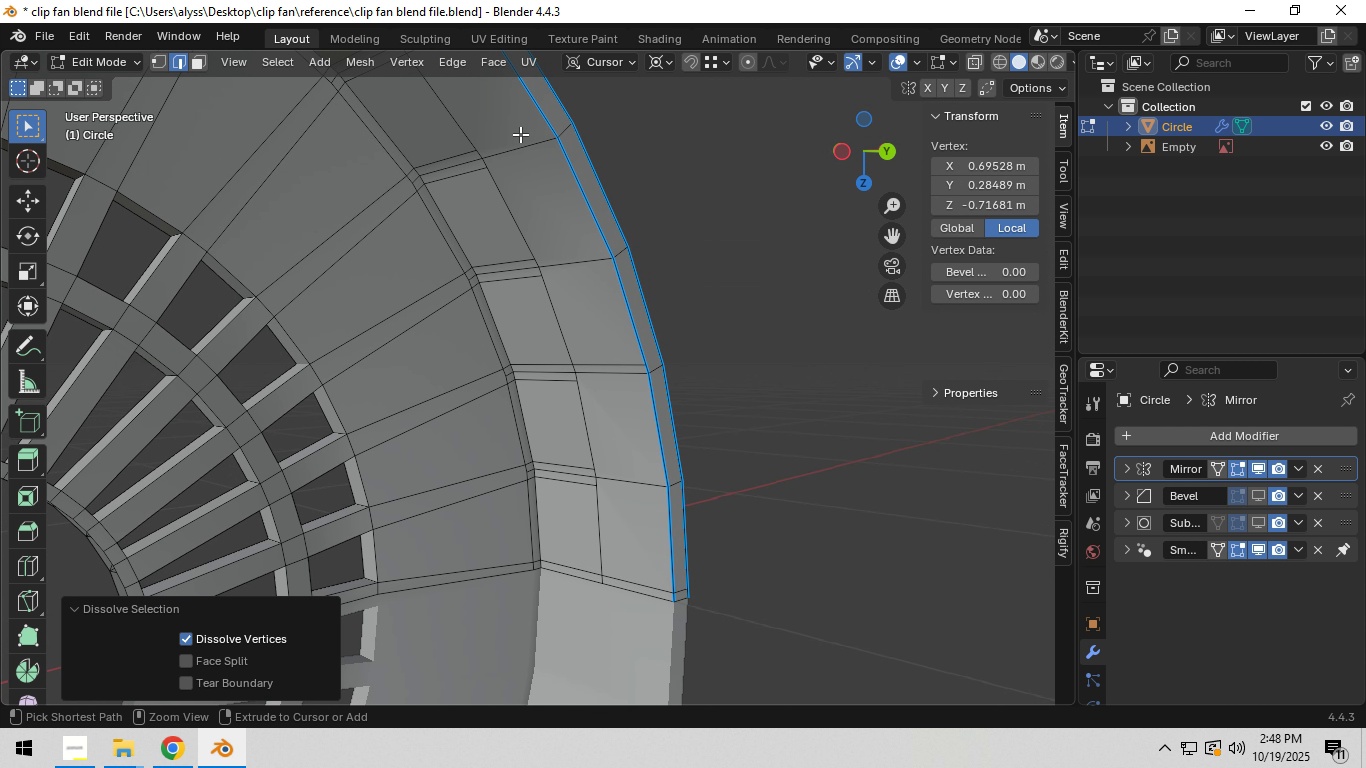 
key(Control+X)
 